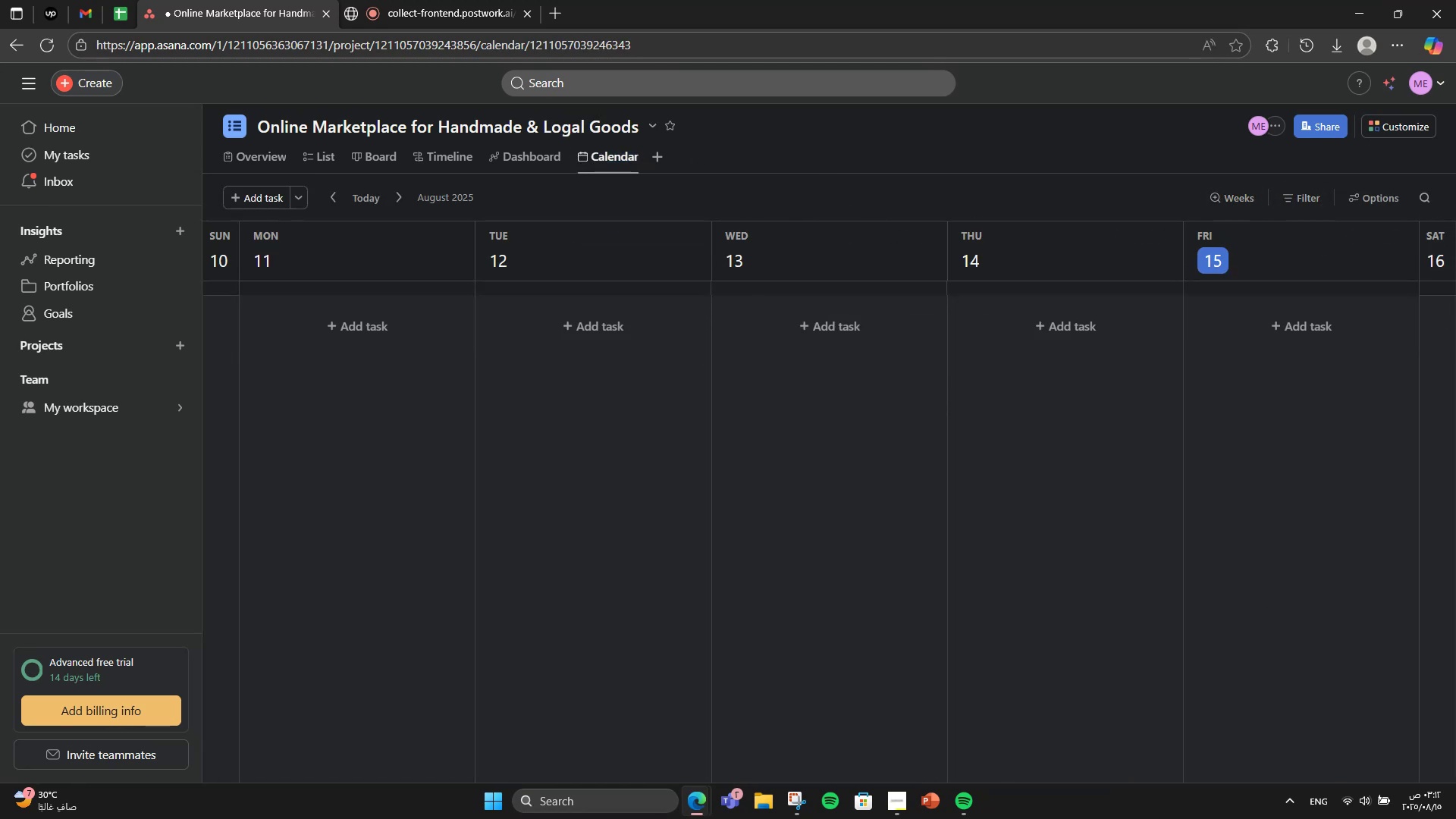 
scroll: coordinate [956, 657], scroll_direction: down, amount: 2.0
 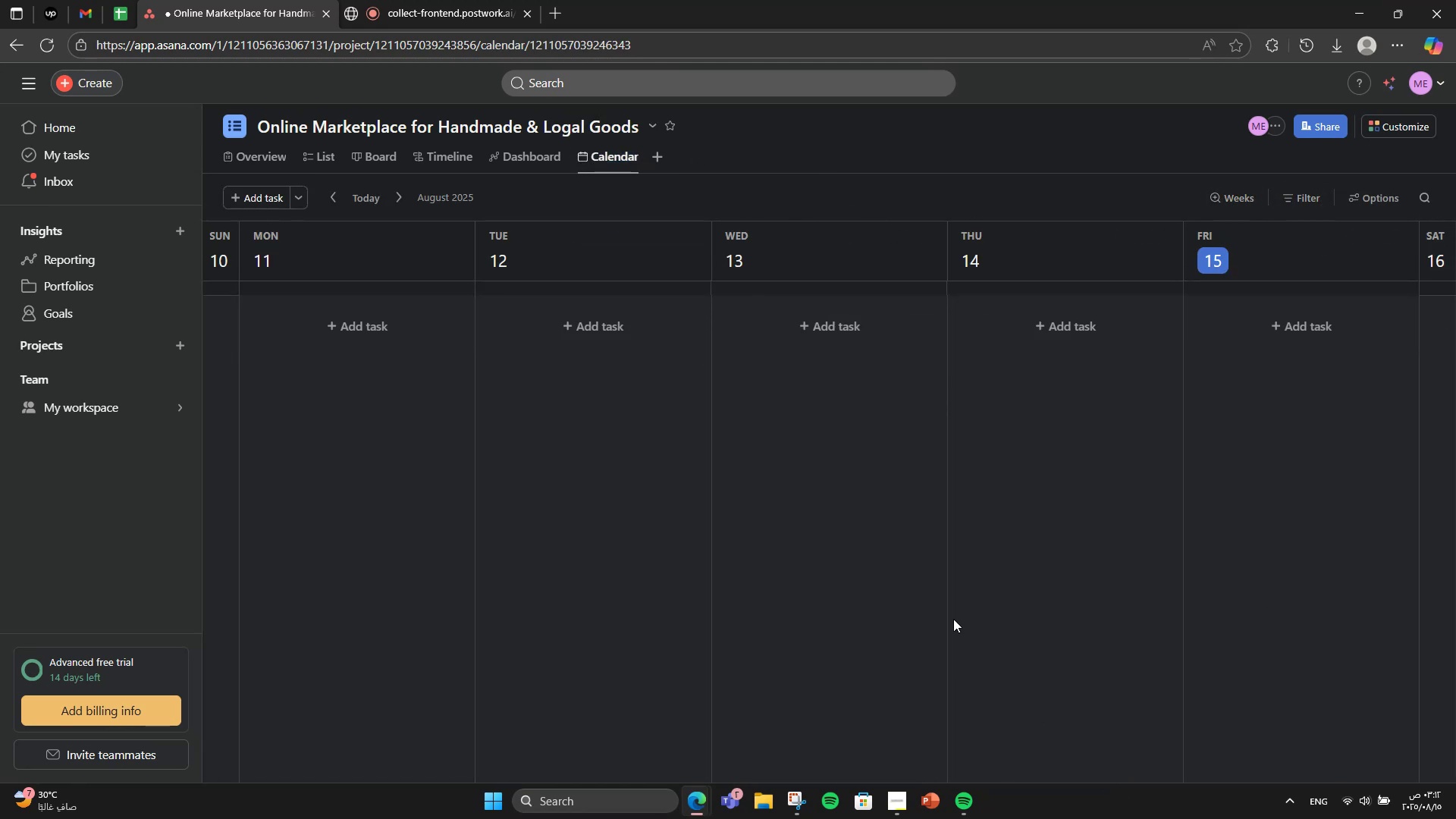 
hold_key(key=ControlLeft, duration=1.19)
scroll: coordinate [953, 601], scroll_direction: down, amount: 2.0
 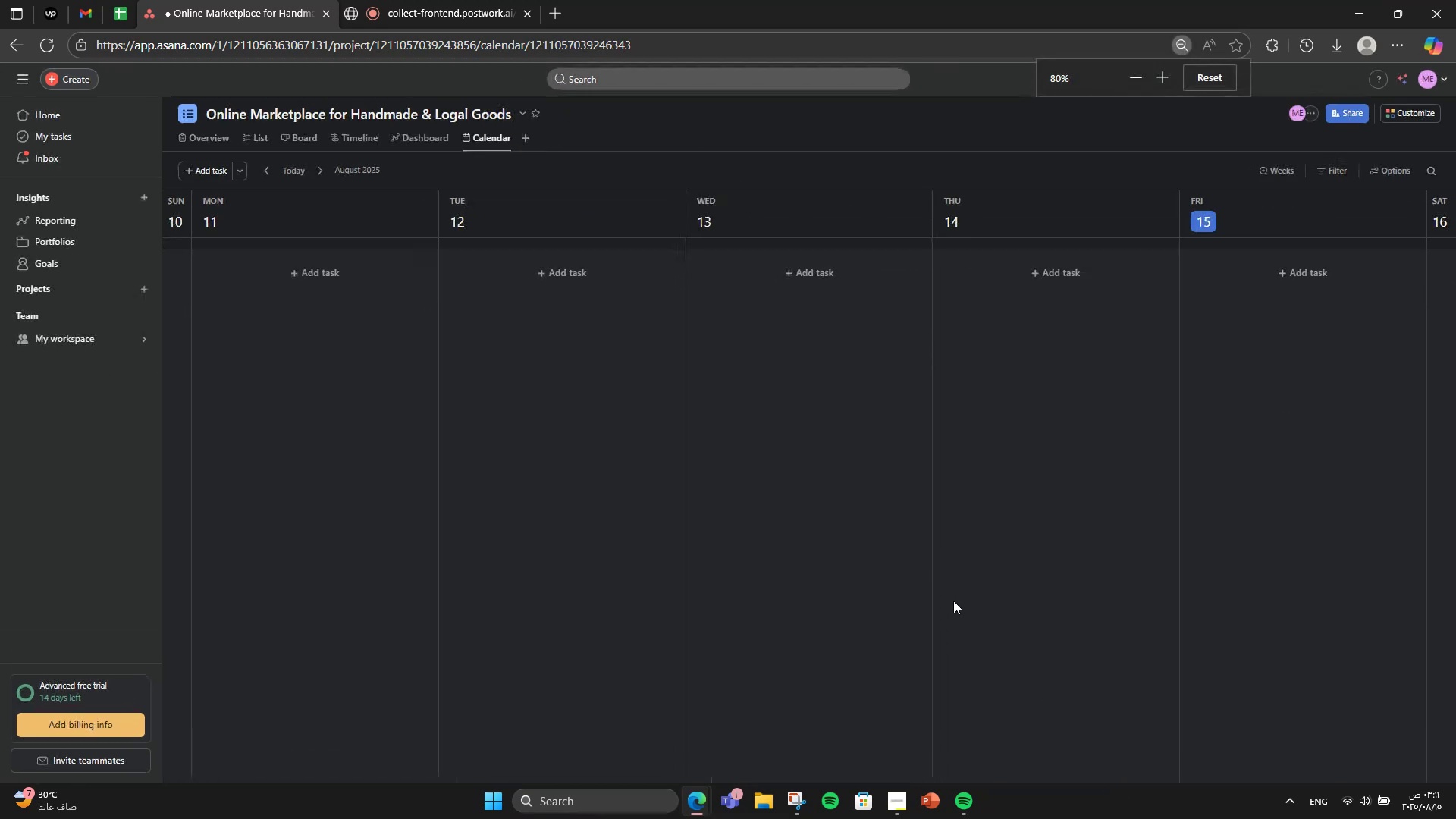 
scroll: coordinate [953, 601], scroll_direction: up, amount: 2.0
 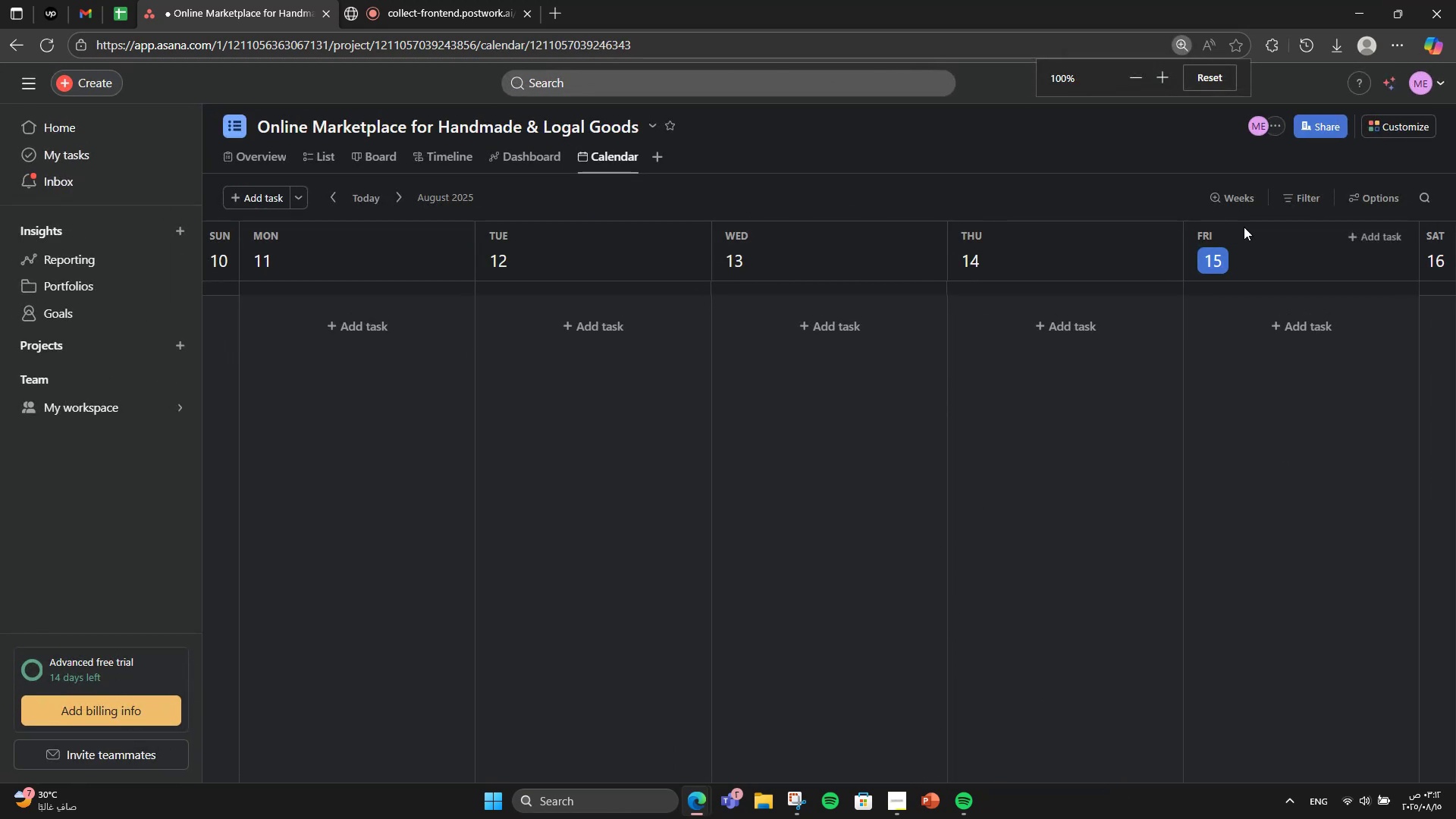 
left_click([1235, 207])
 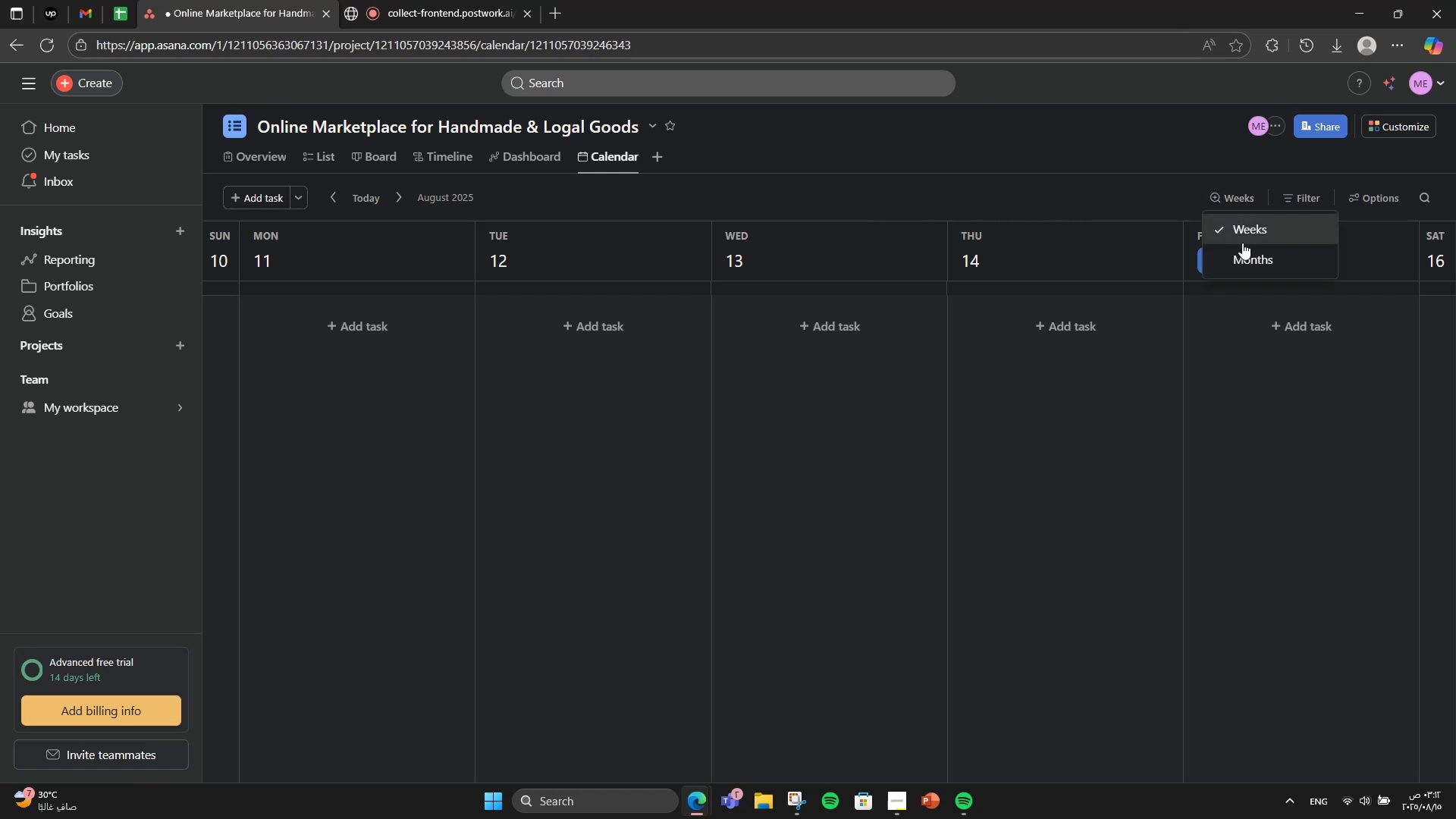 
left_click([1245, 248])
 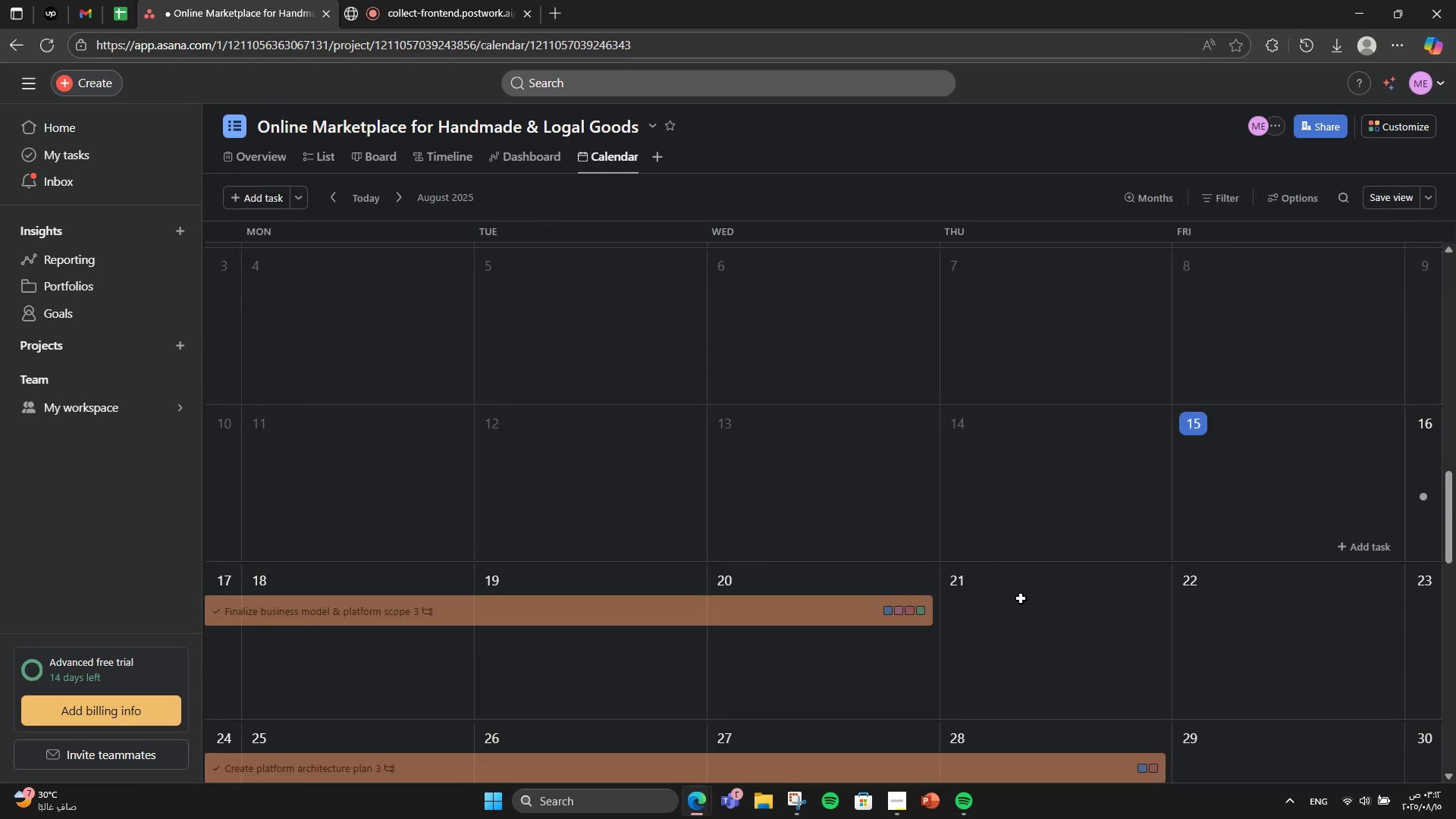 
scroll: coordinate [777, 513], scroll_direction: down, amount: 7.0
 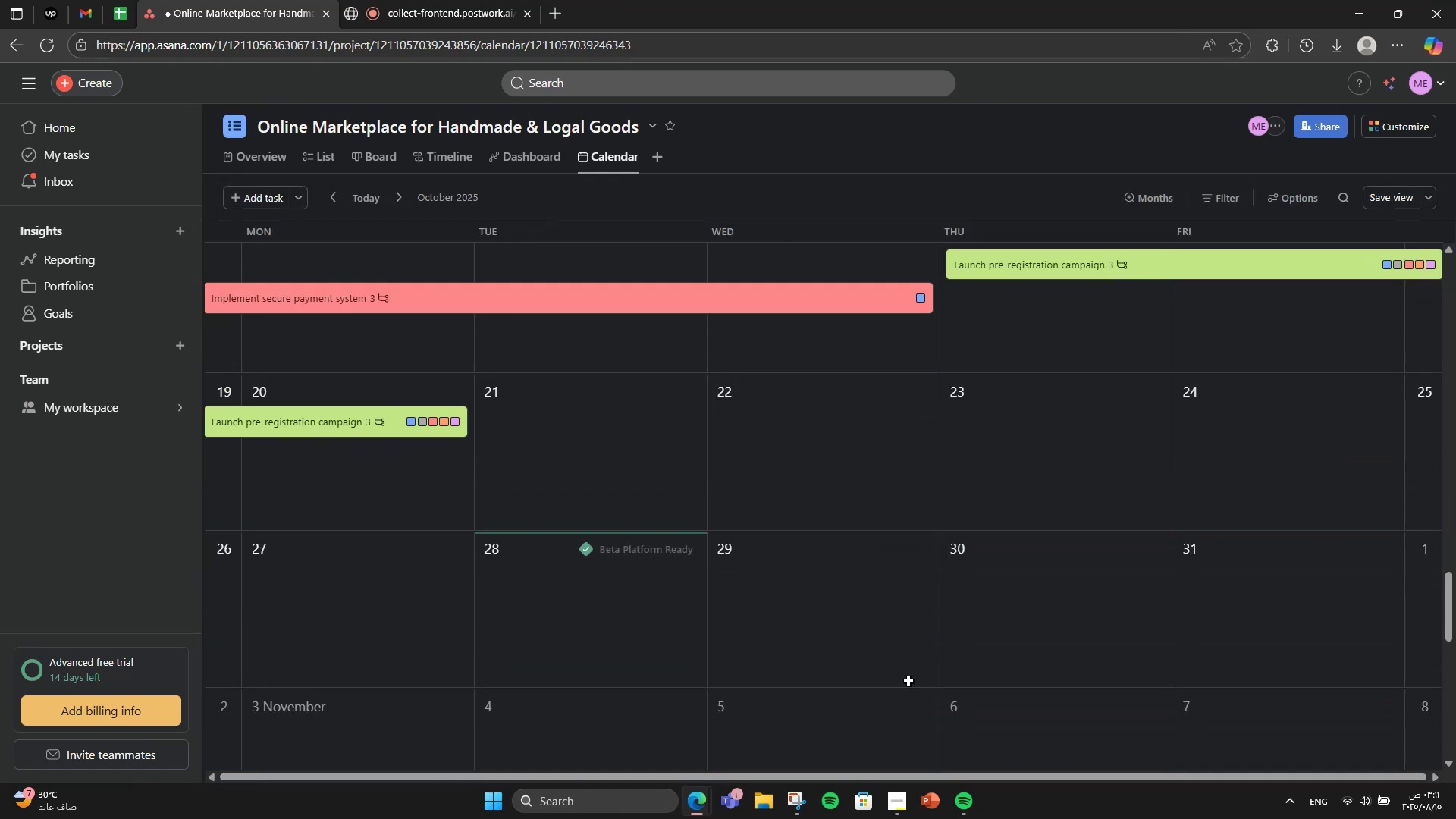 
scroll: coordinate [956, 698], scroll_direction: up, amount: 3.0
 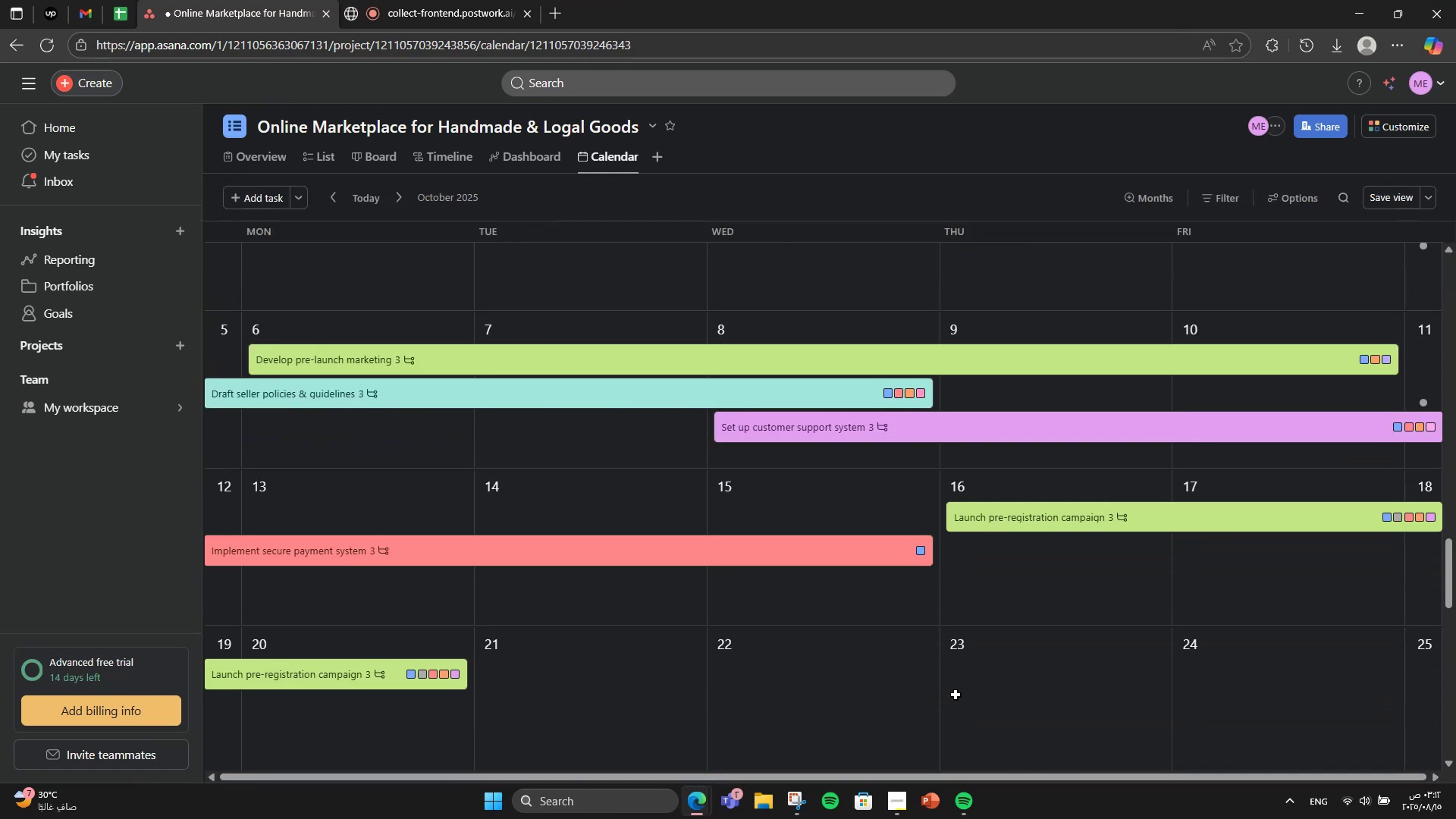 
scroll: coordinate [956, 678], scroll_direction: down, amount: 13.0
 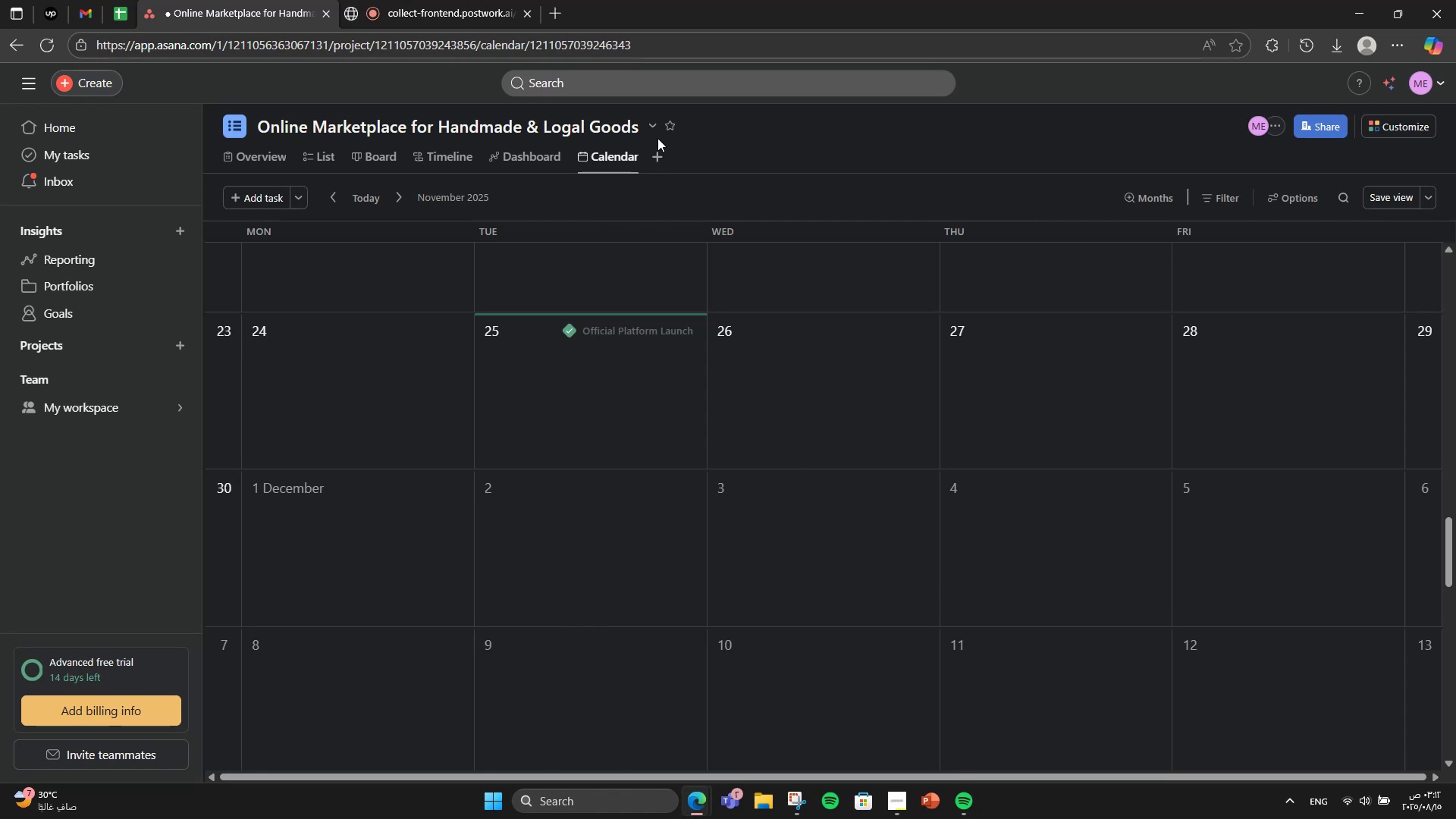 
left_click([652, 149])
 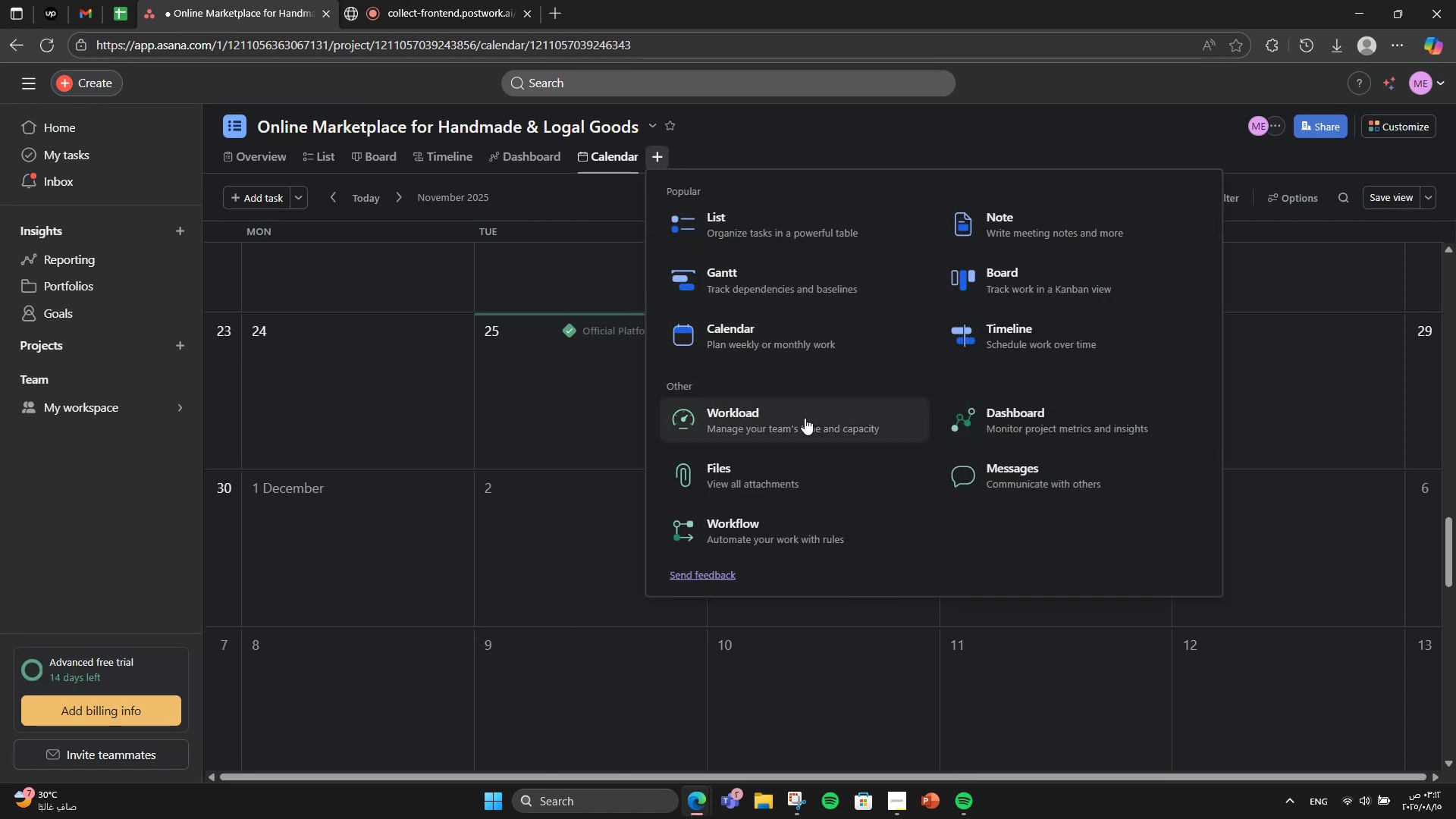 
left_click([805, 418])
 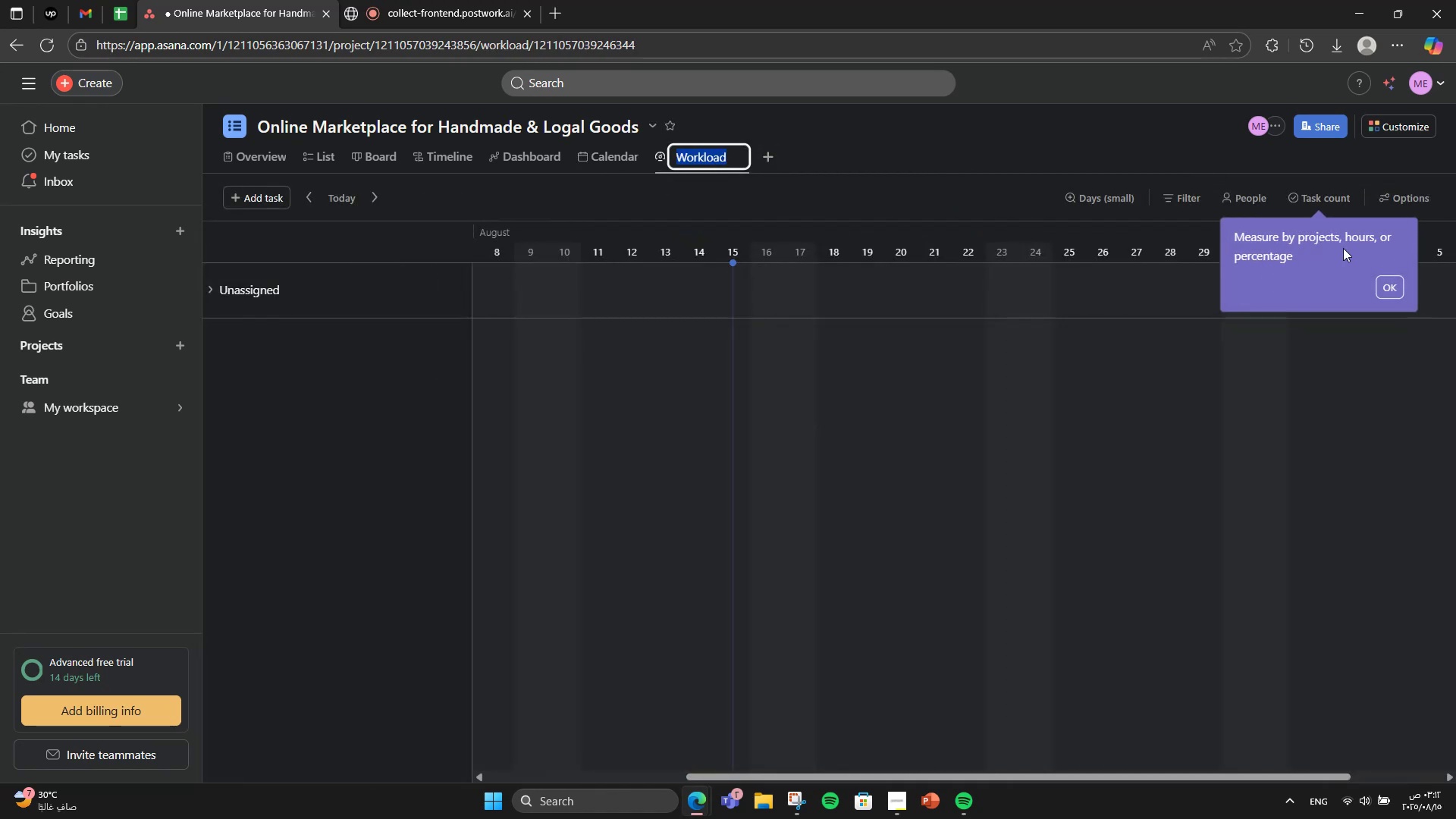 
left_click([1385, 293])
 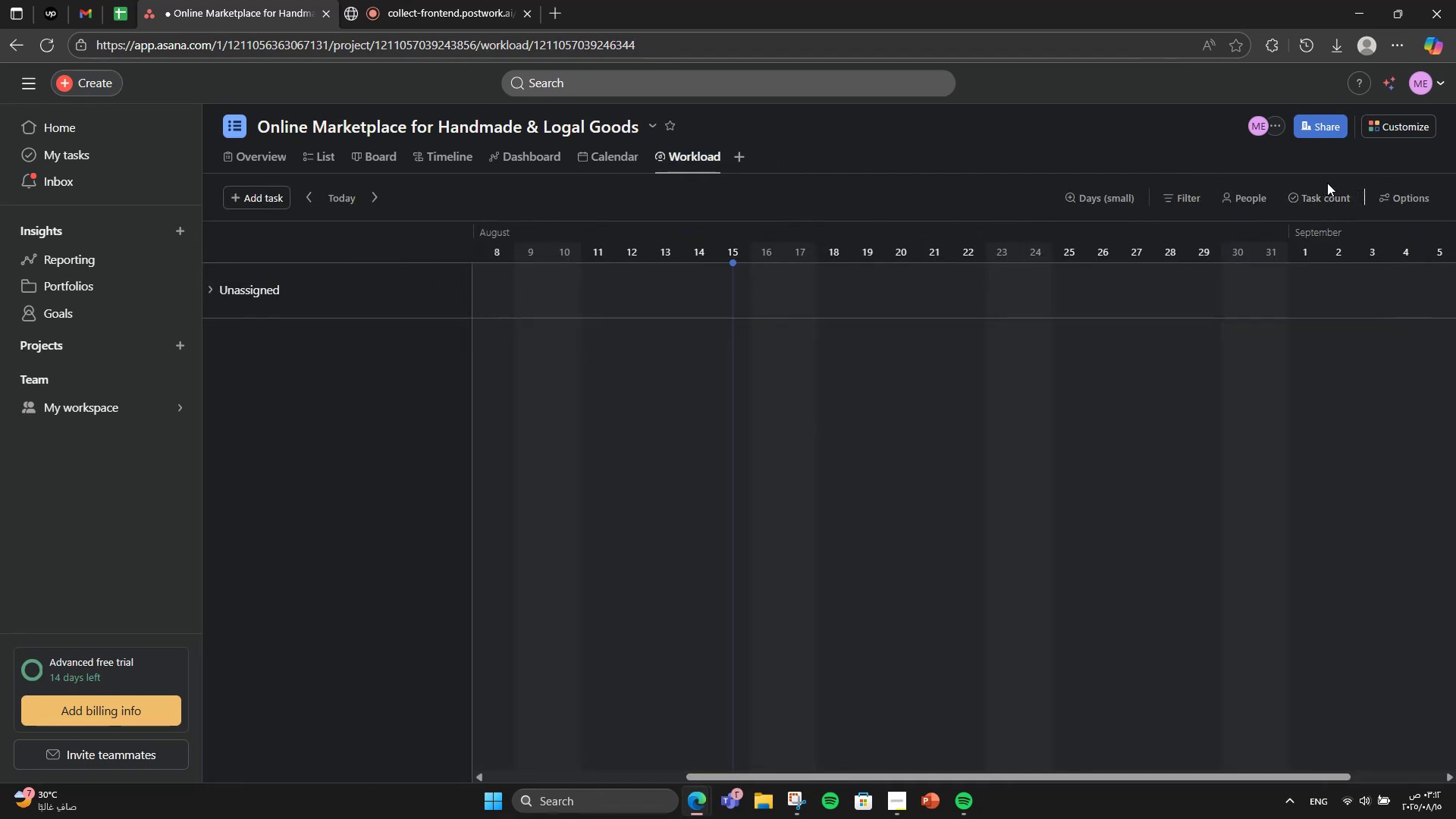 
double_click([1318, 190])
 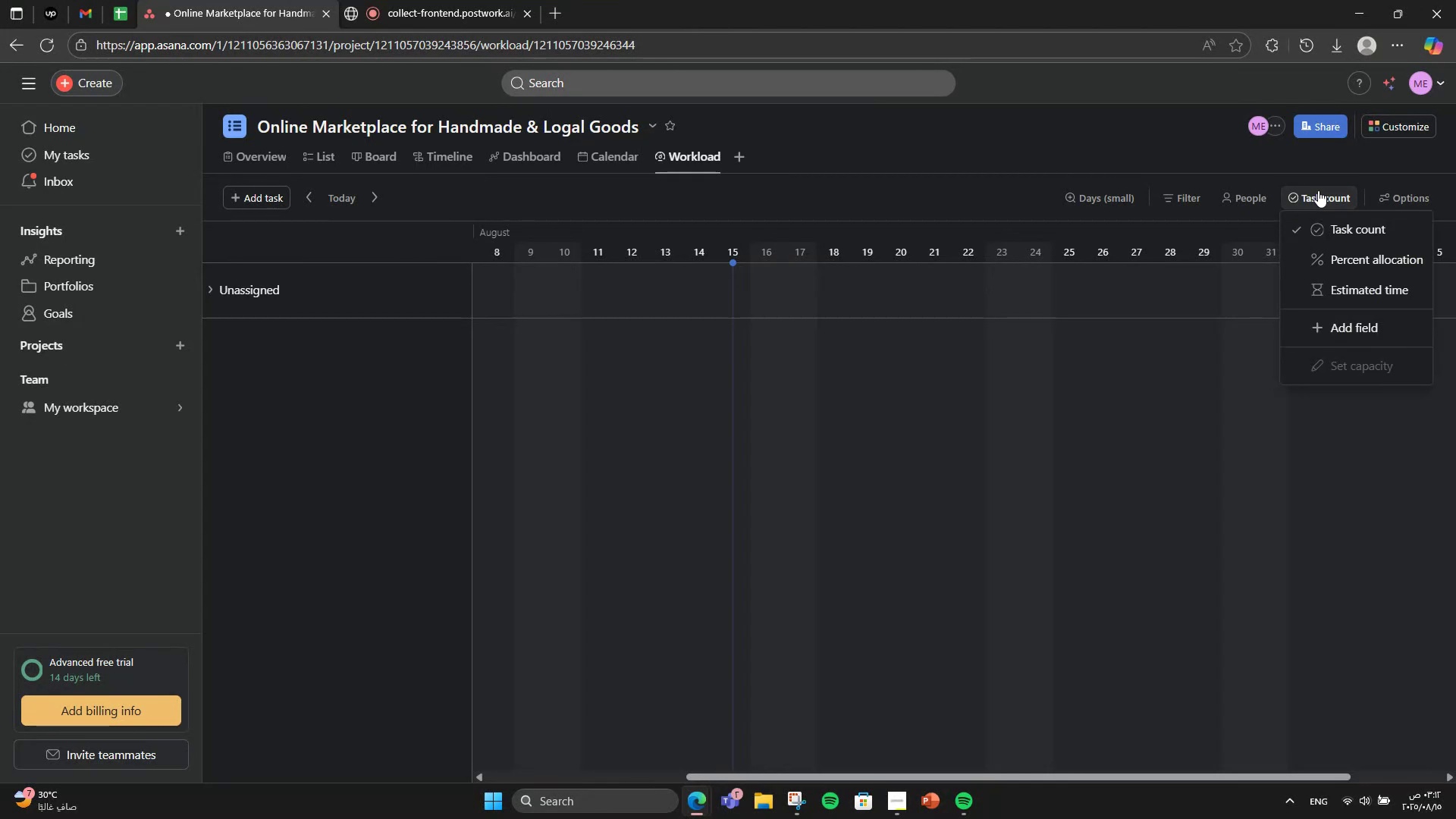 
left_click([1318, 190])
 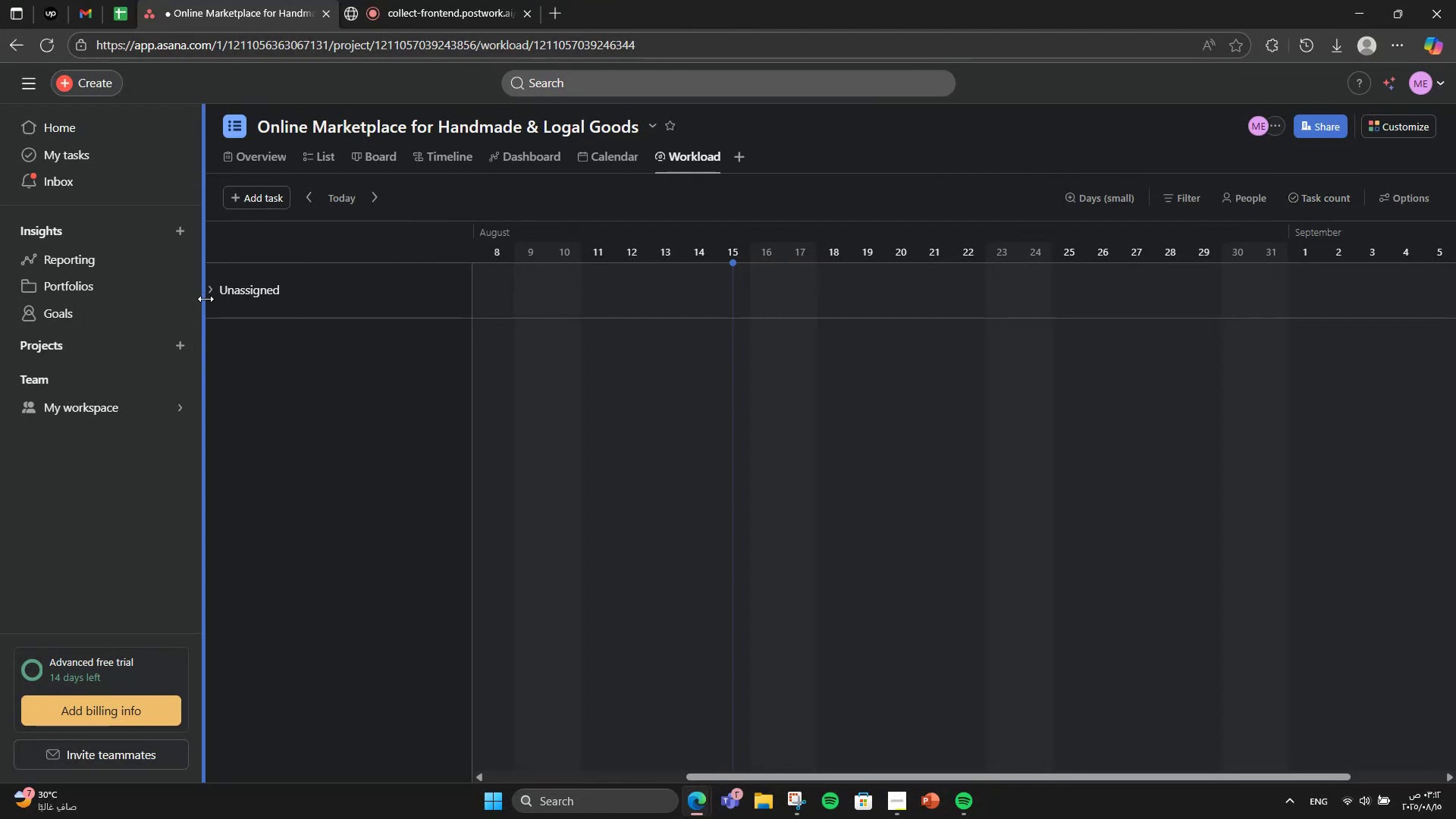 
left_click([224, 290])
 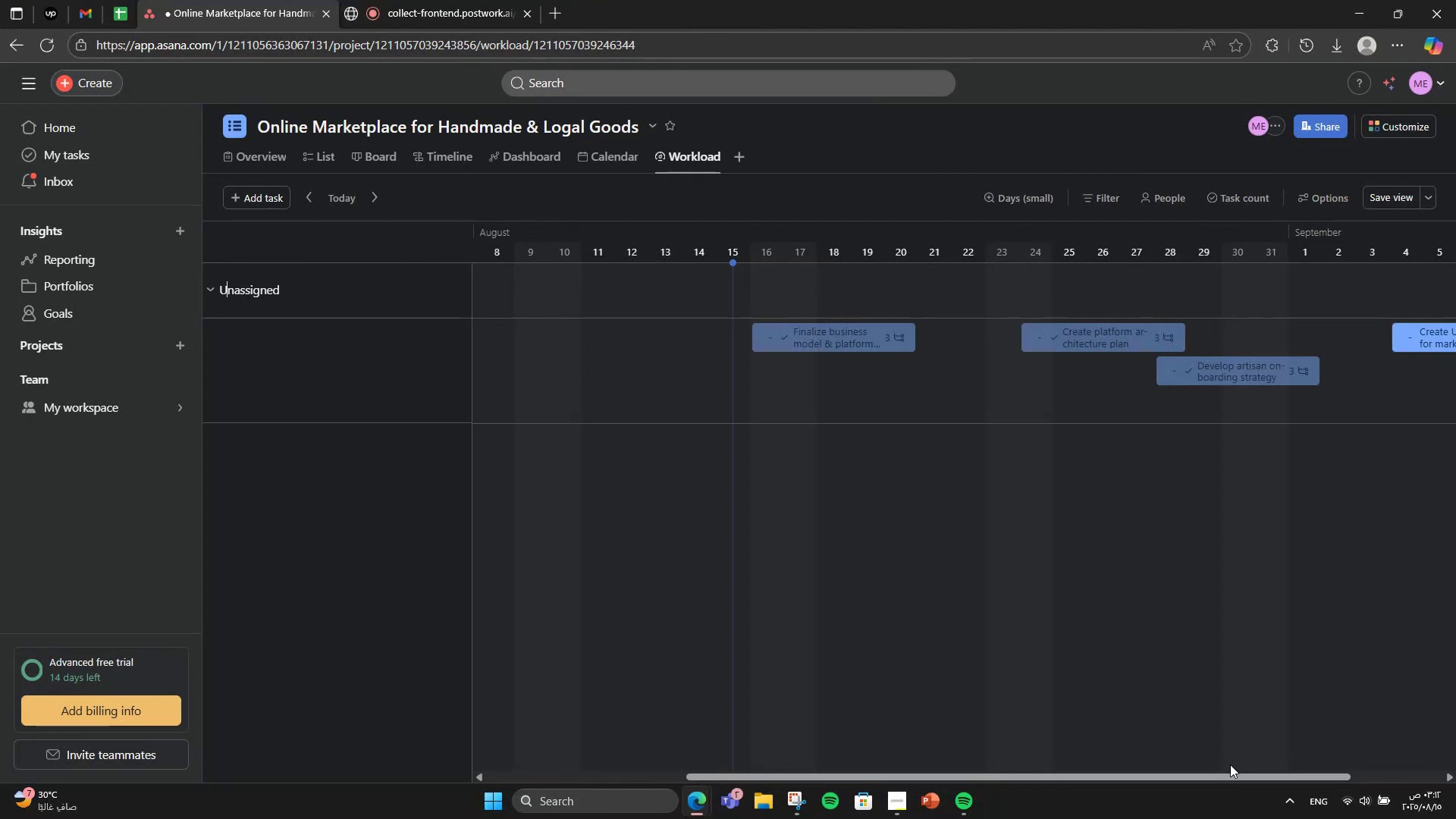 
left_click_drag(start_coordinate=[1220, 774], to_coordinate=[1455, 728])
 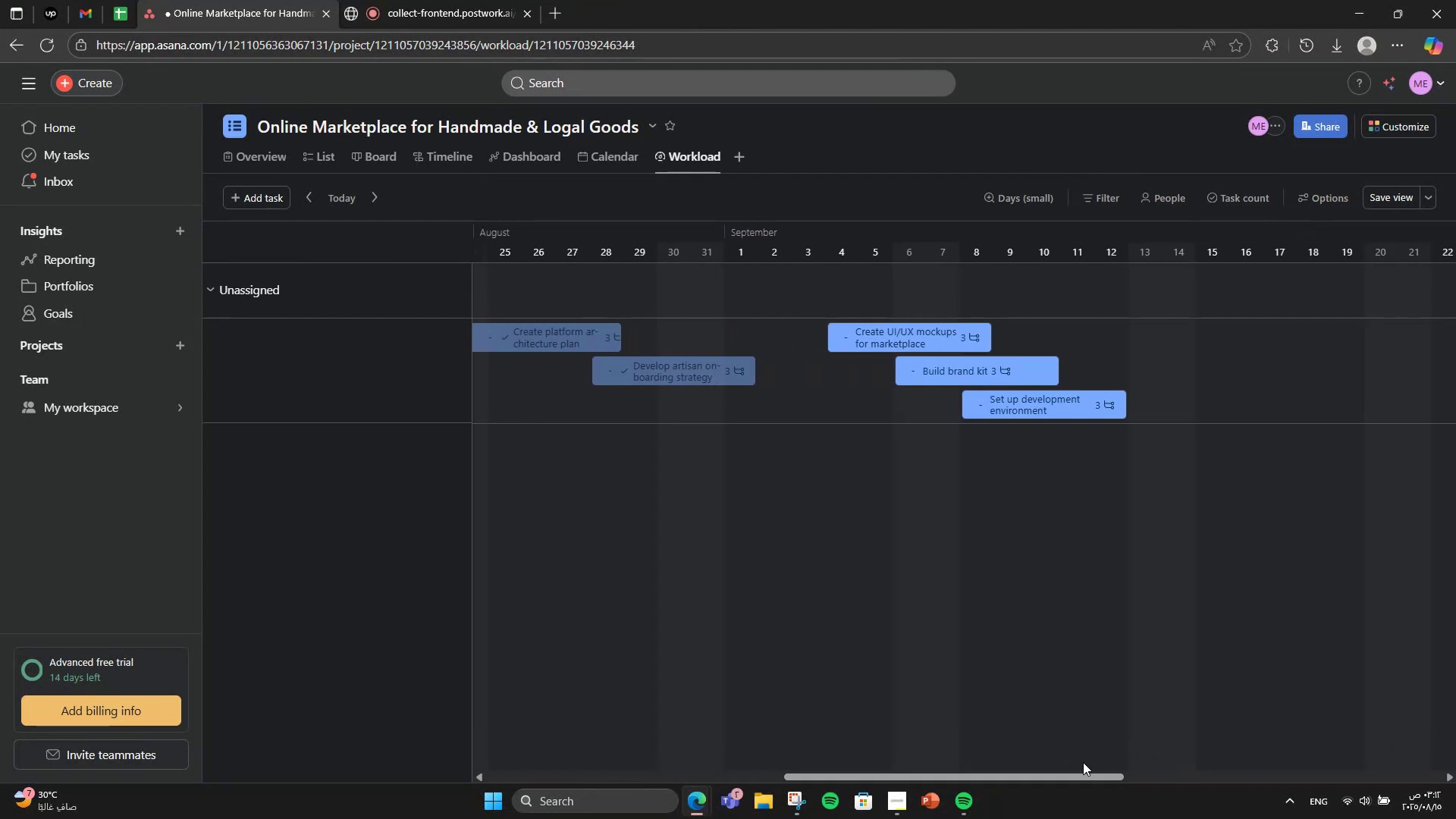 
left_click_drag(start_coordinate=[1070, 774], to_coordinate=[1455, 746])
 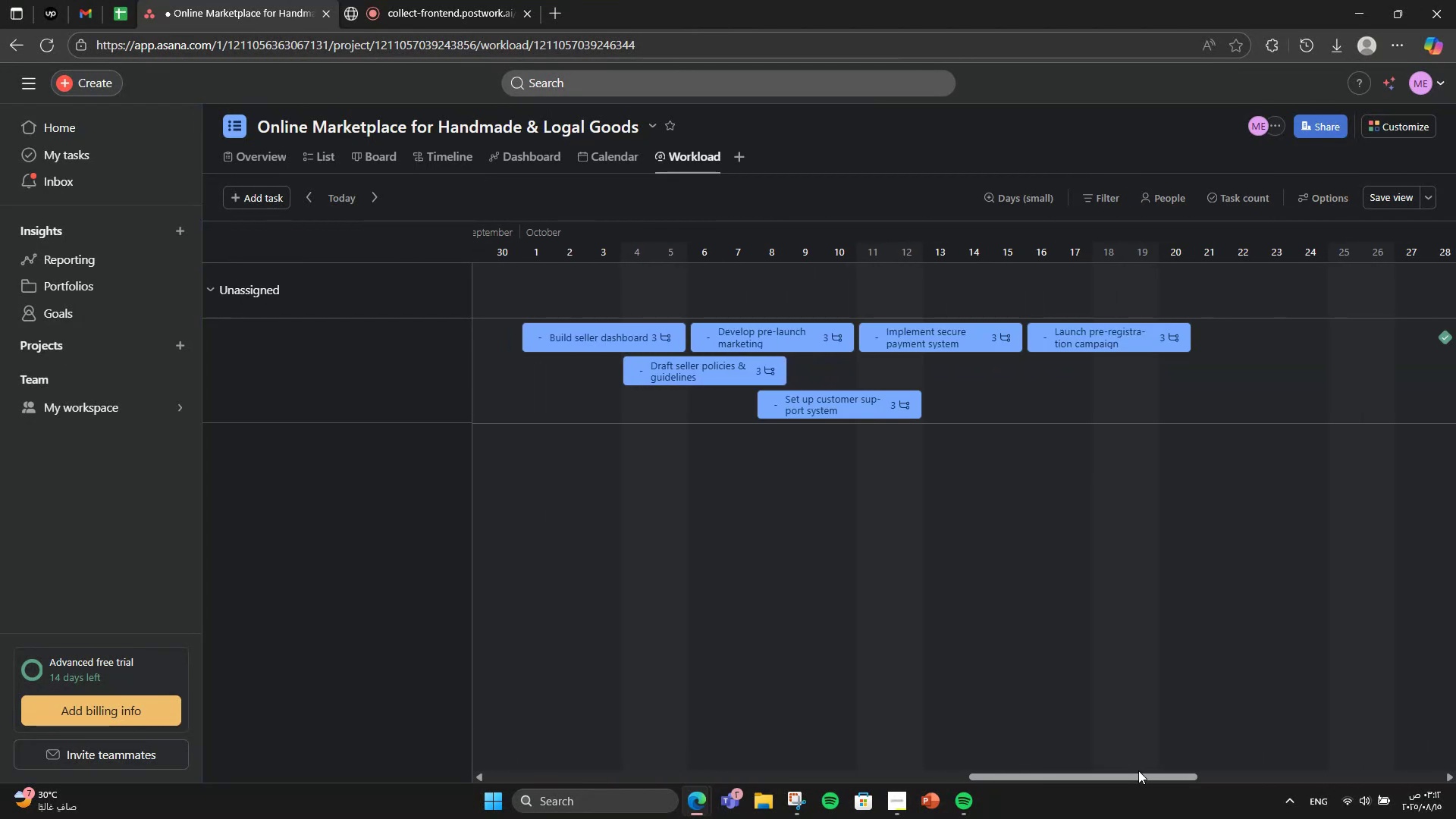 
left_click_drag(start_coordinate=[1136, 774], to_coordinate=[1341, 763])
 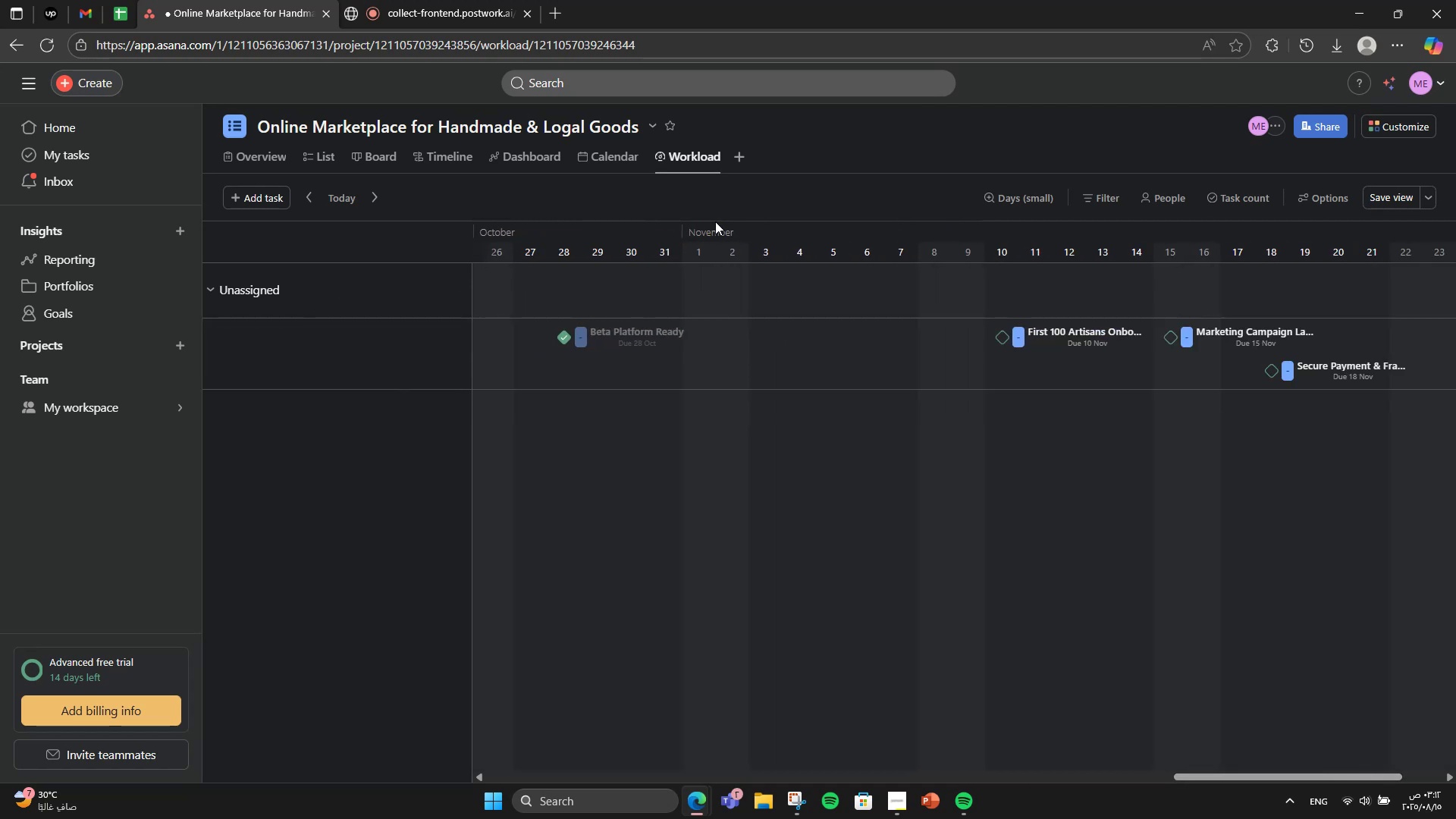 
left_click([744, 162])
 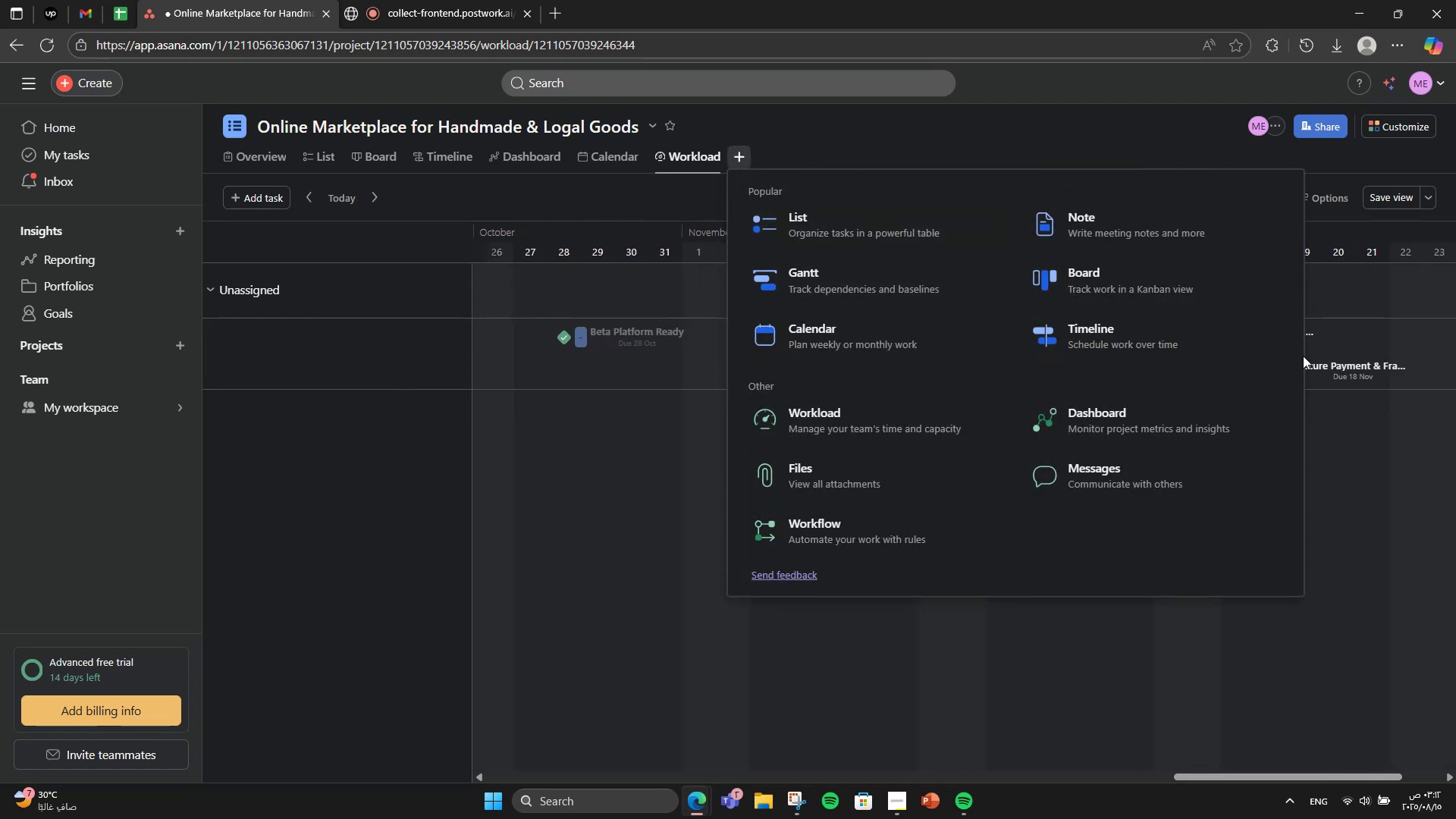 
wait(5.18)
 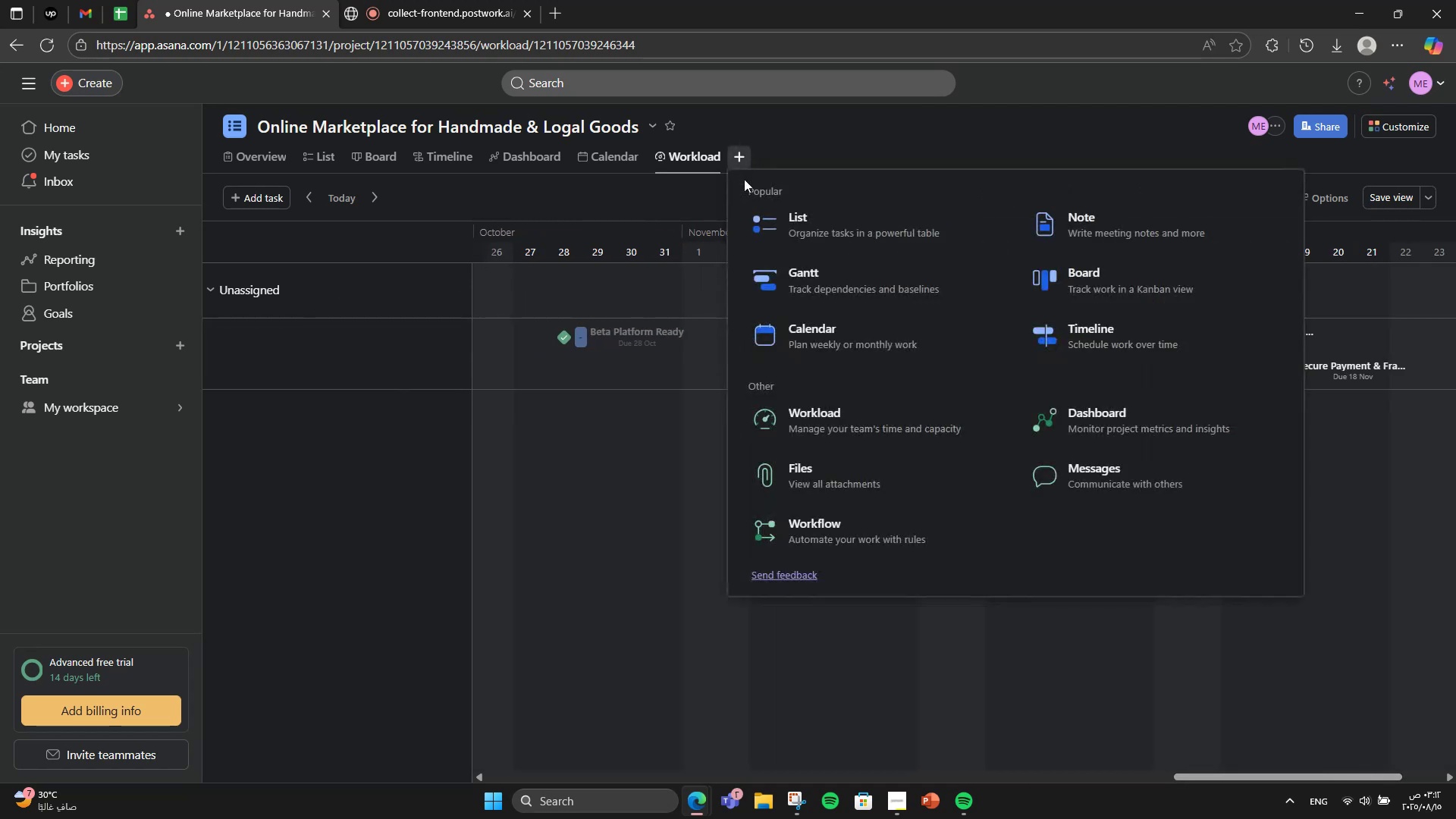 
left_click([1101, 144])
 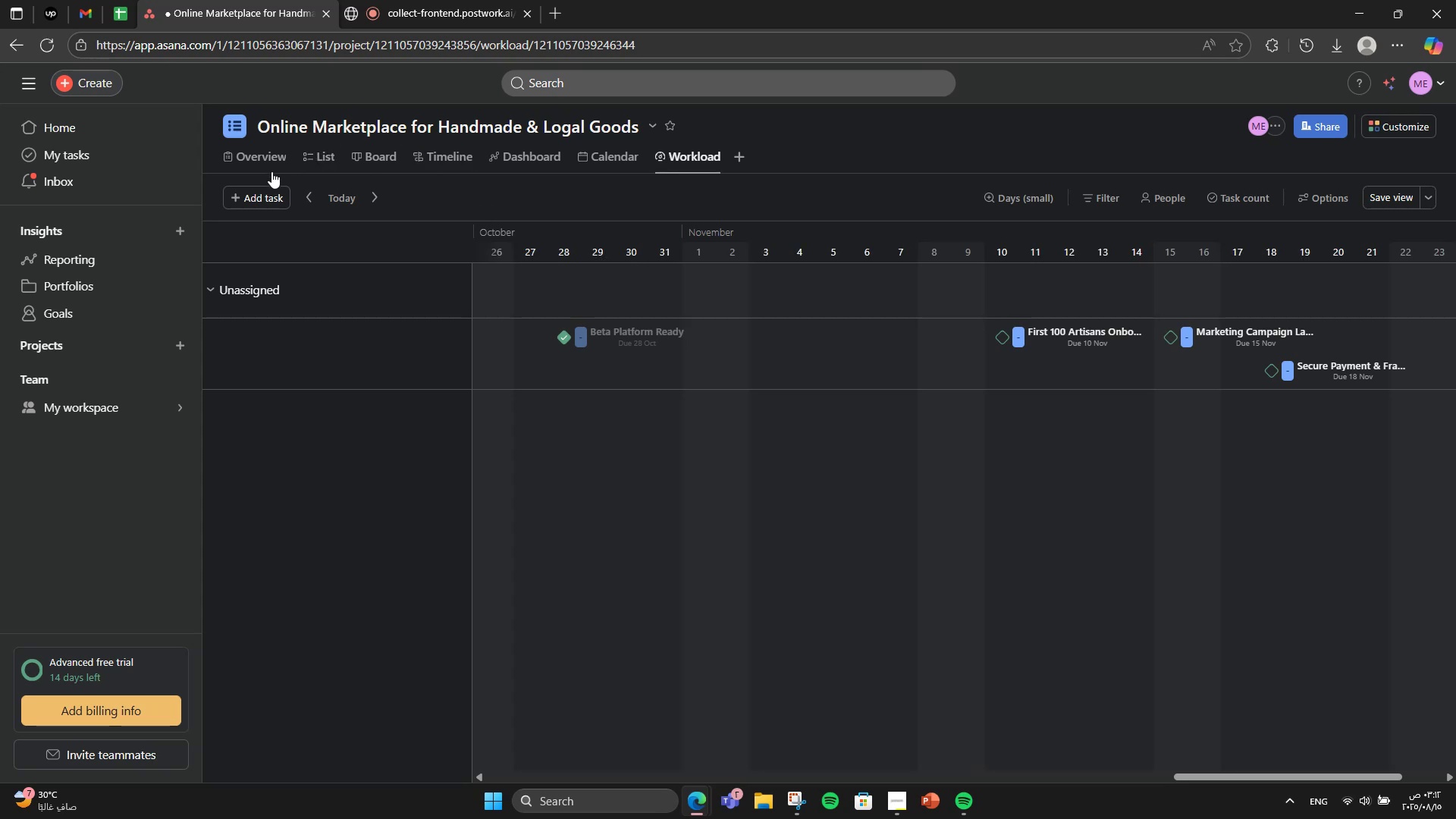 
double_click([268, 166])
 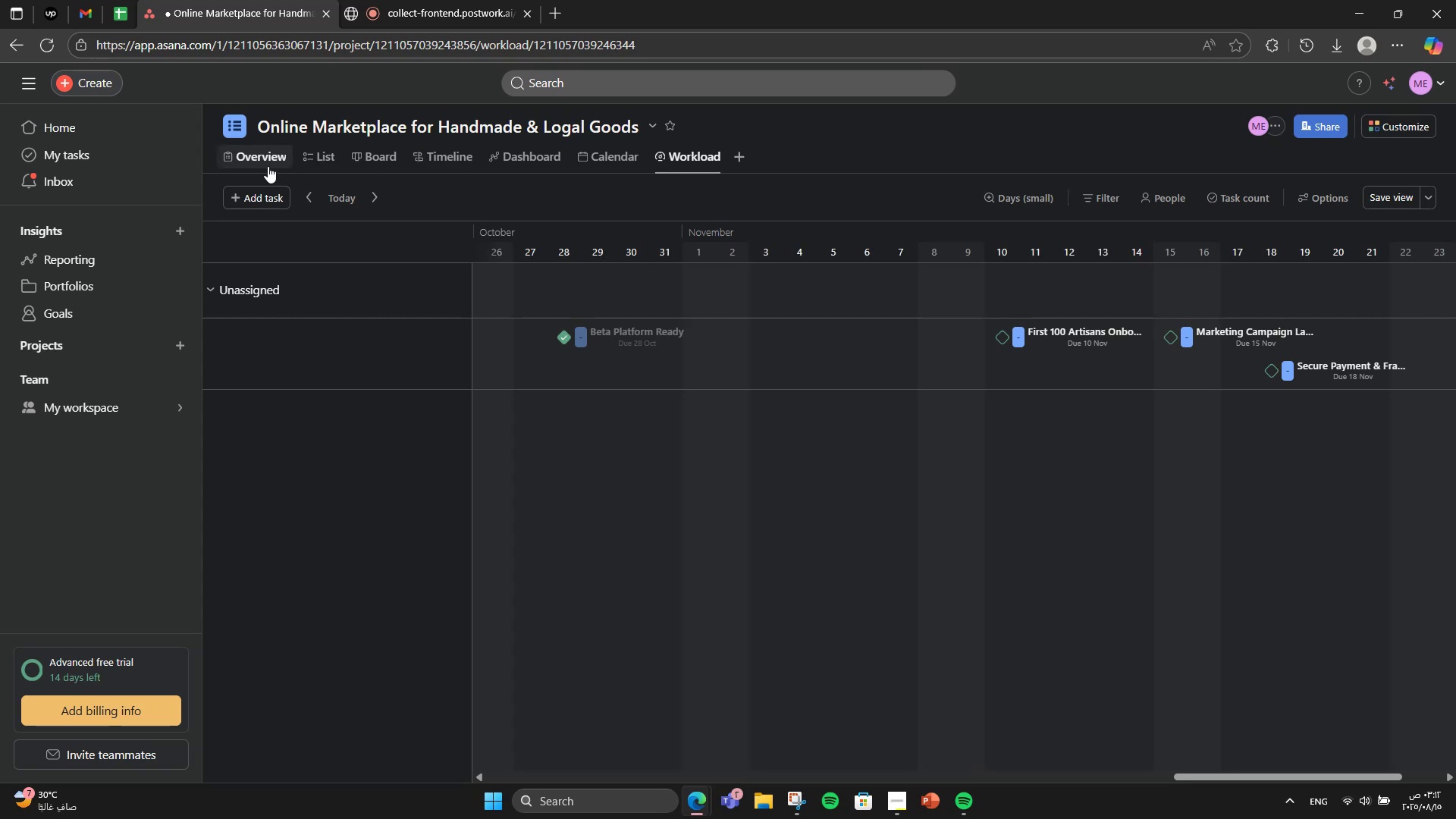 
left_click([268, 166])
 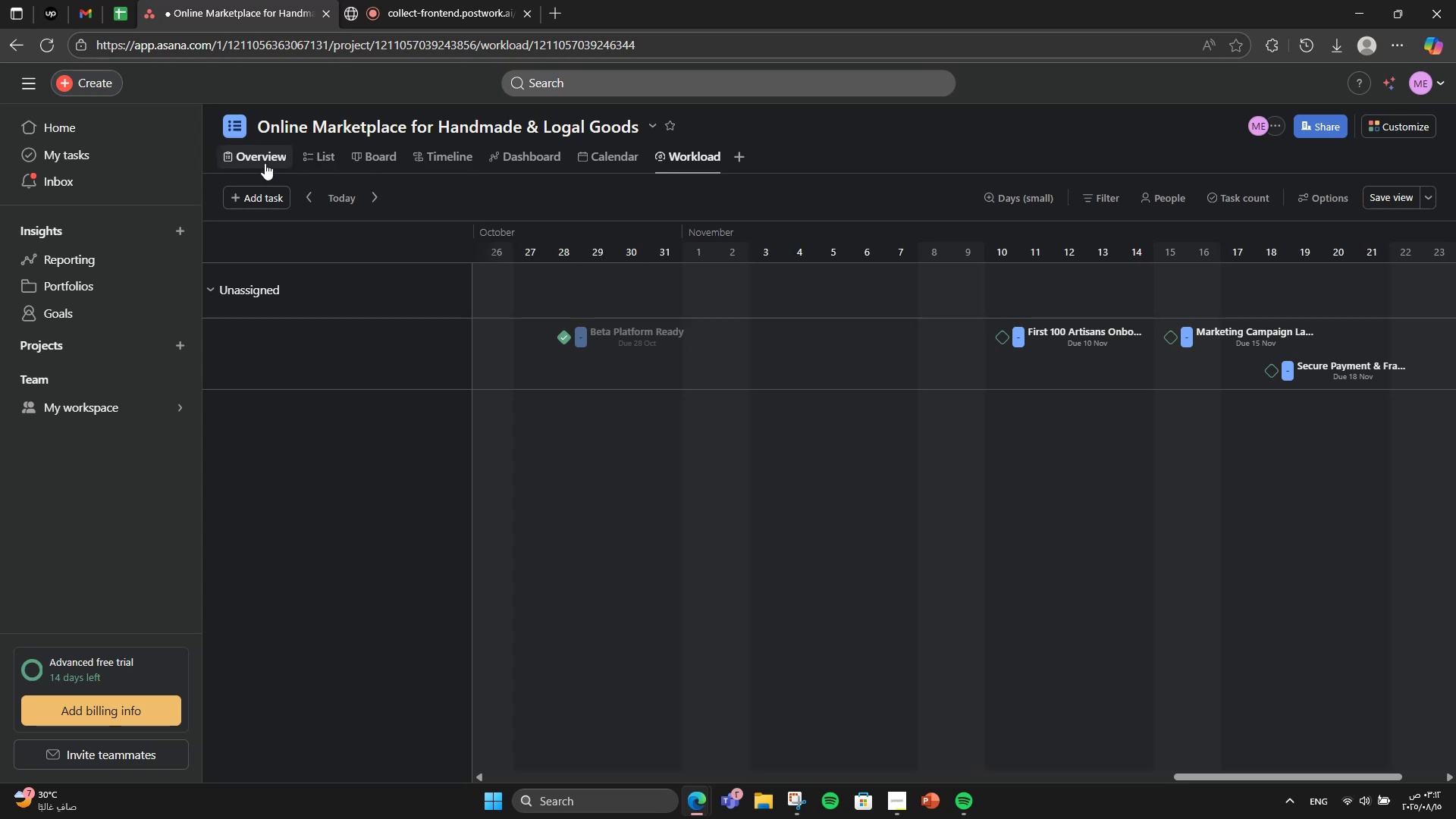 
left_click([259, 159])
 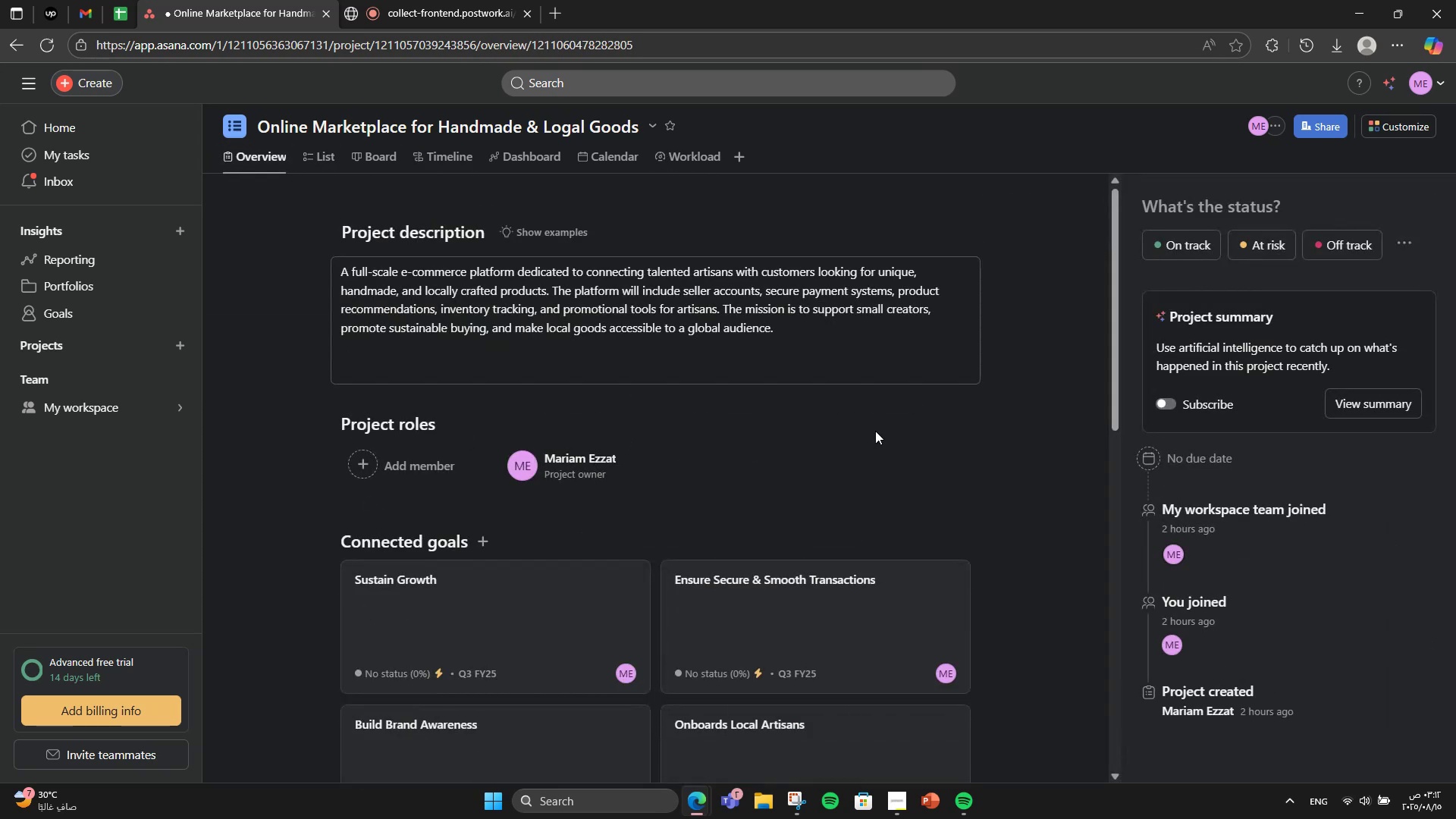 
scroll: coordinate [1005, 601], scroll_direction: down, amount: 13.0
 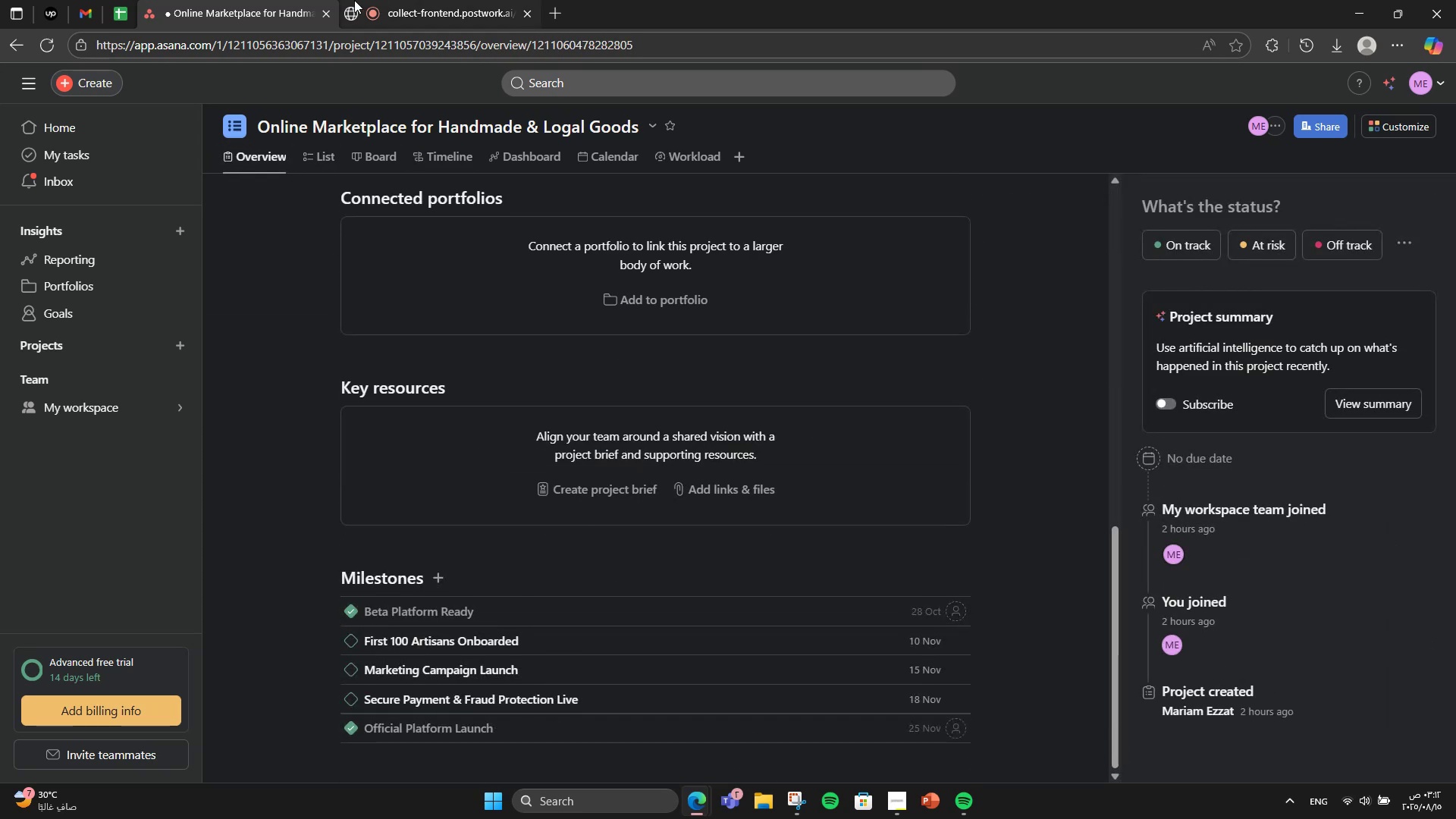 
left_click([367, 0])
 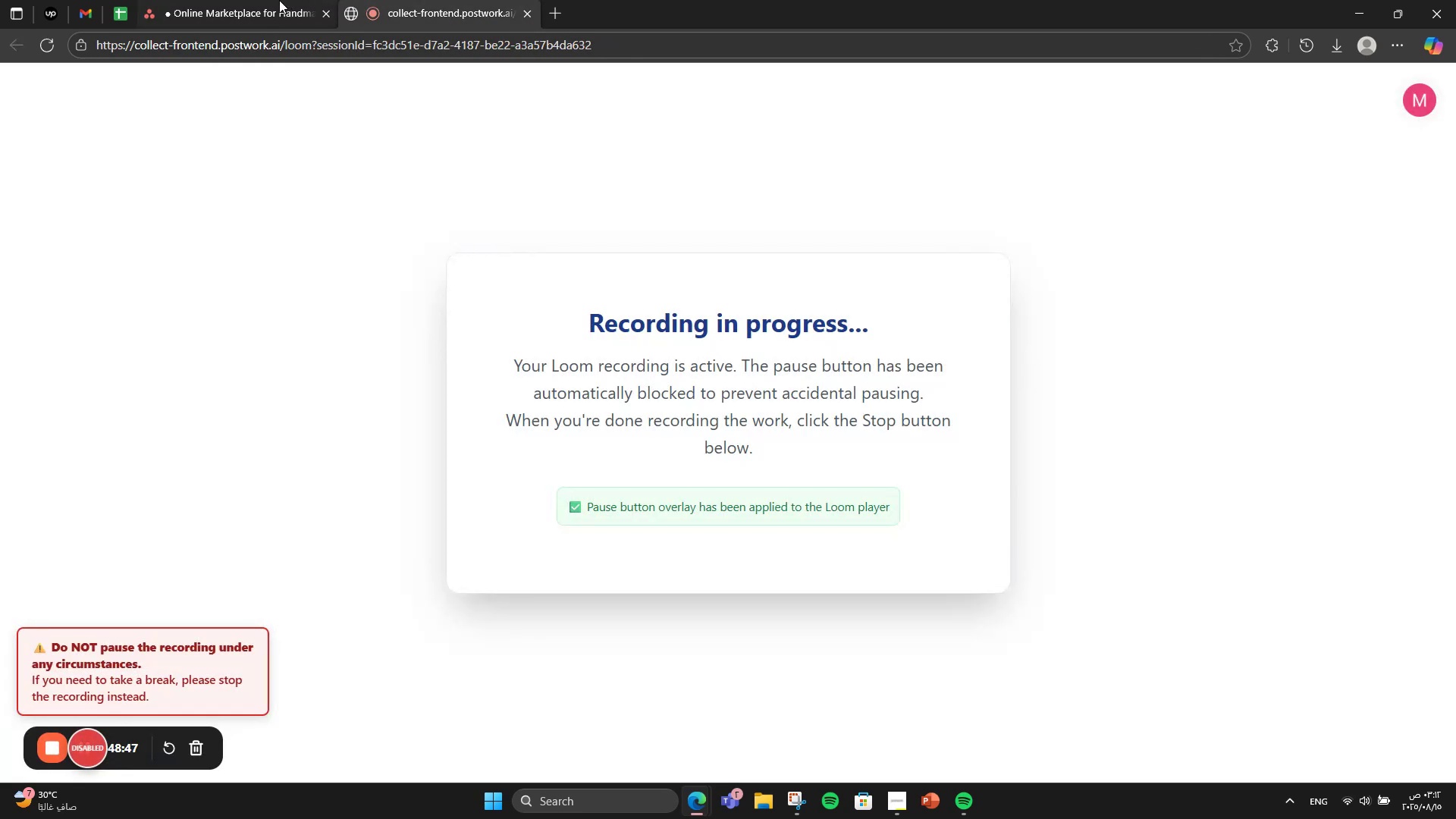 
left_click([279, 0])
 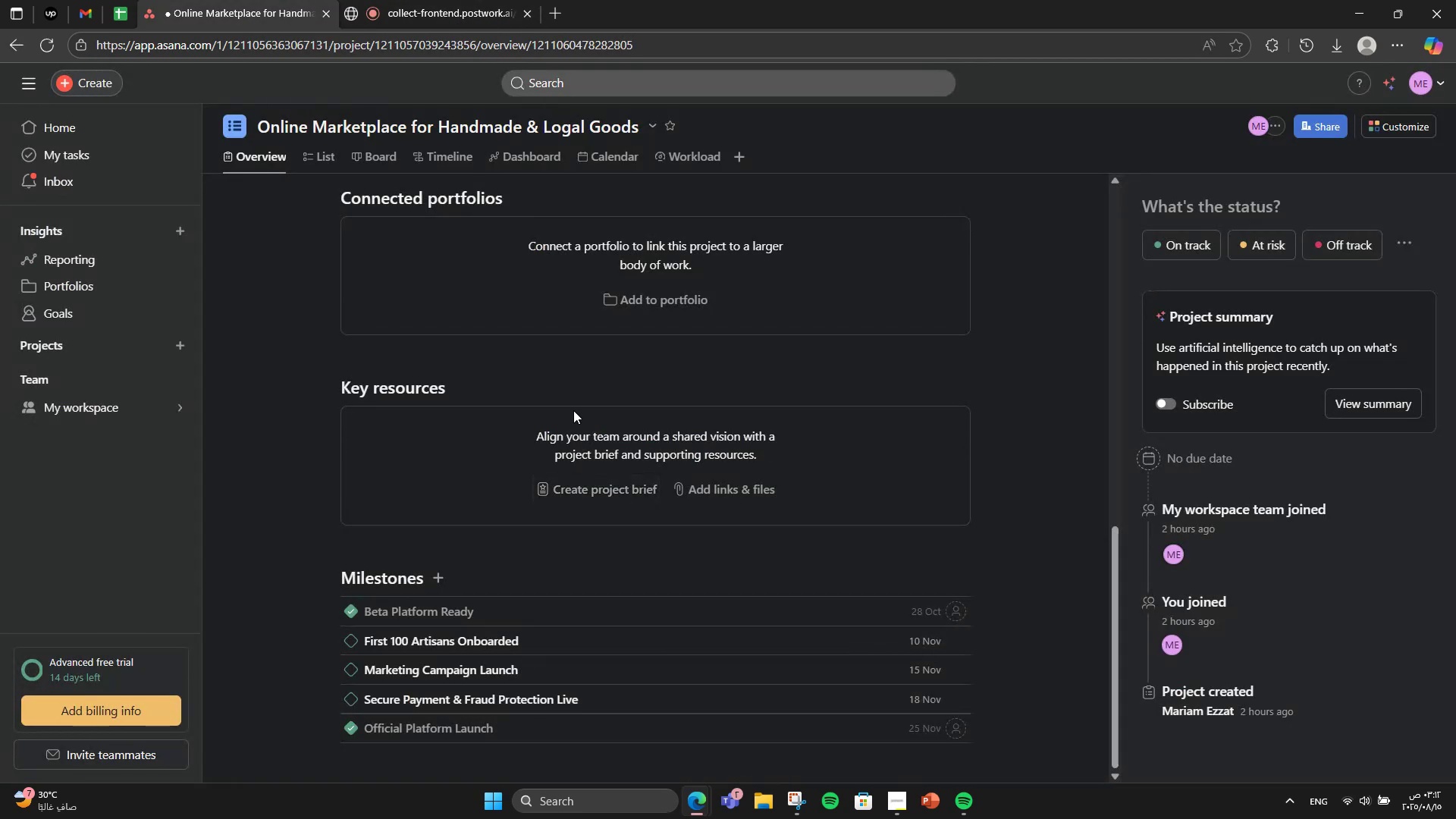 
scroll: coordinate [937, 644], scroll_direction: up, amount: 8.0
 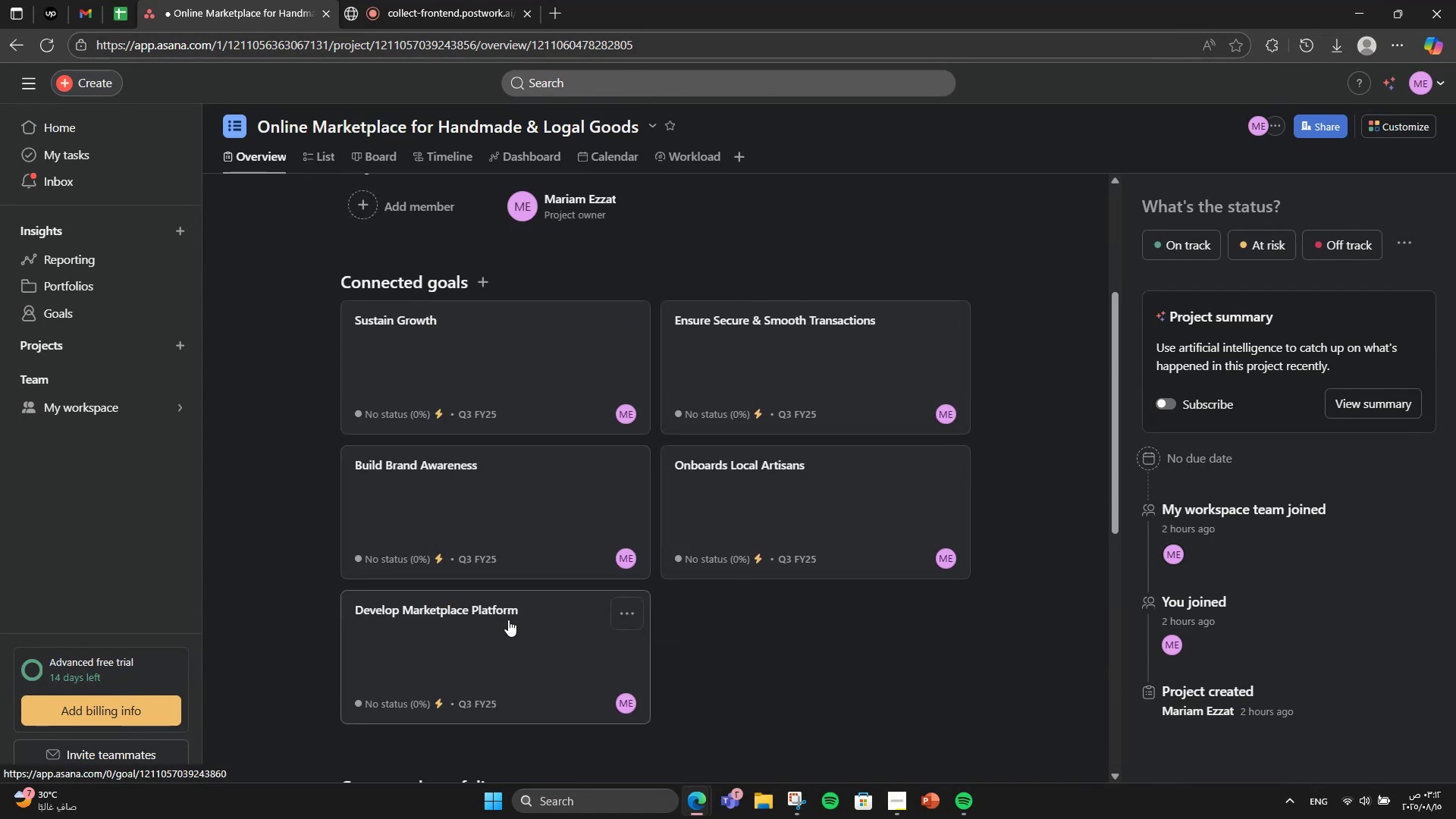 
left_click([508, 620])
 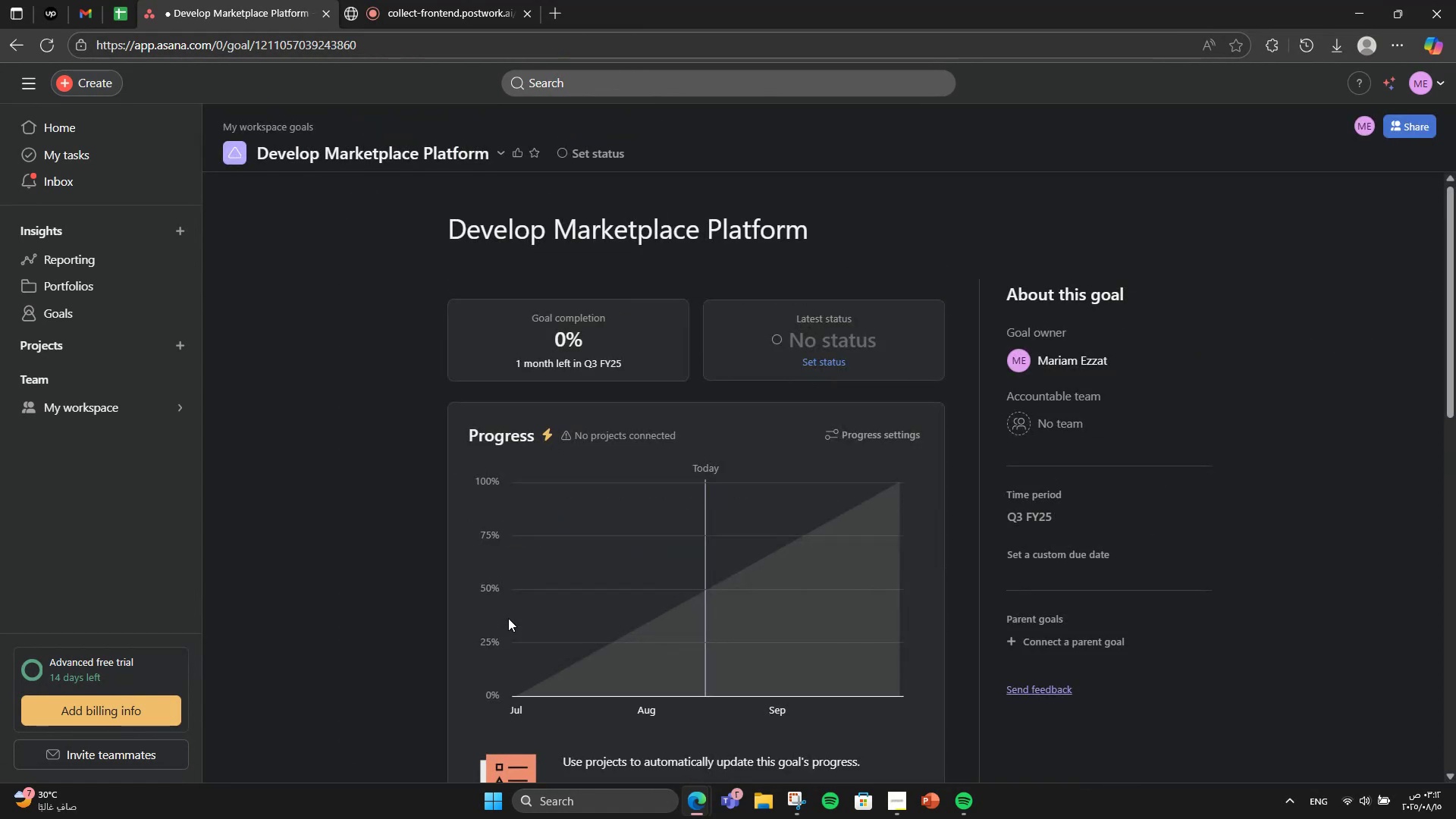 
scroll: coordinate [502, 573], scroll_direction: down, amount: 9.0
 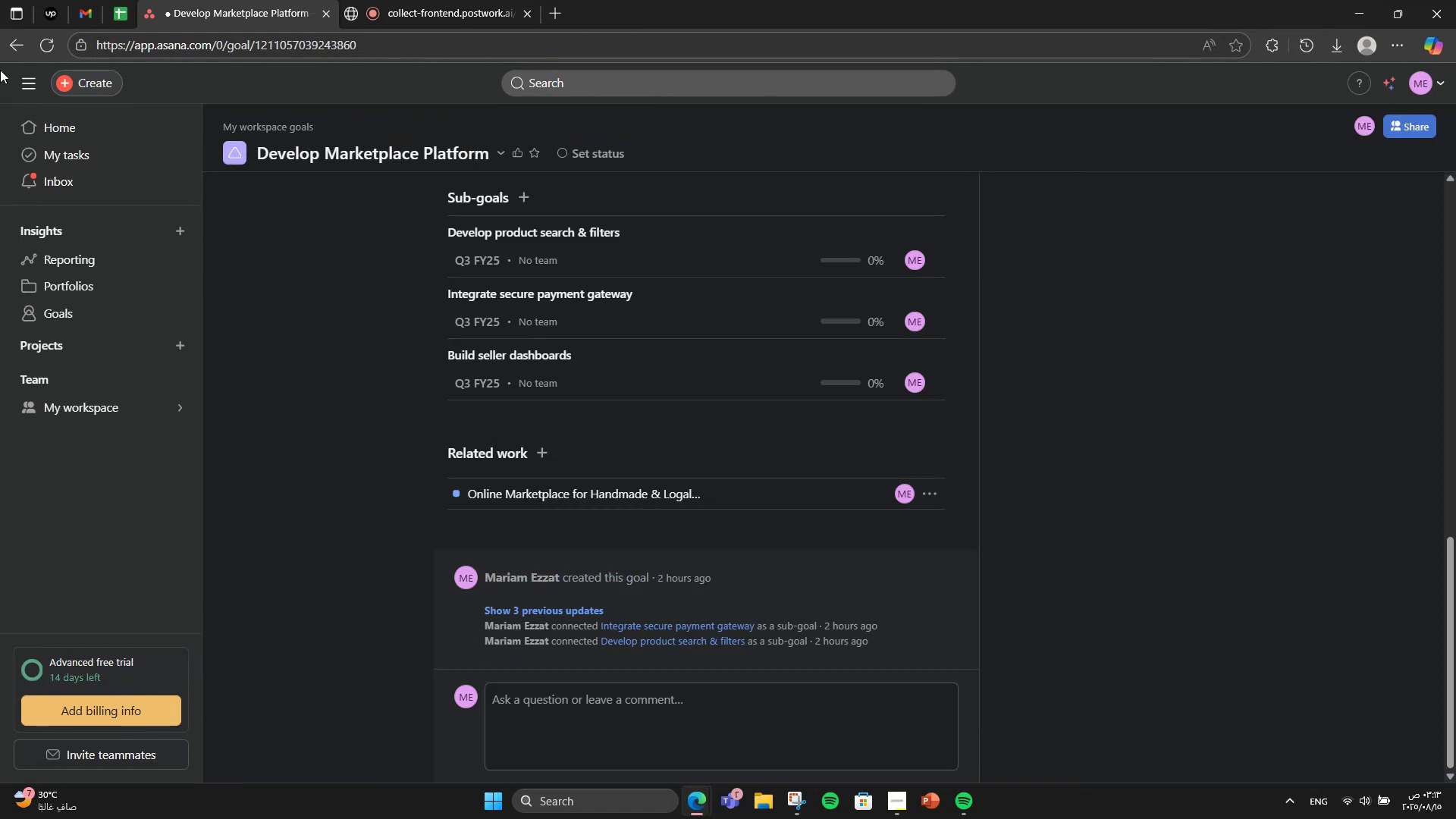 
left_click([1, 56])
 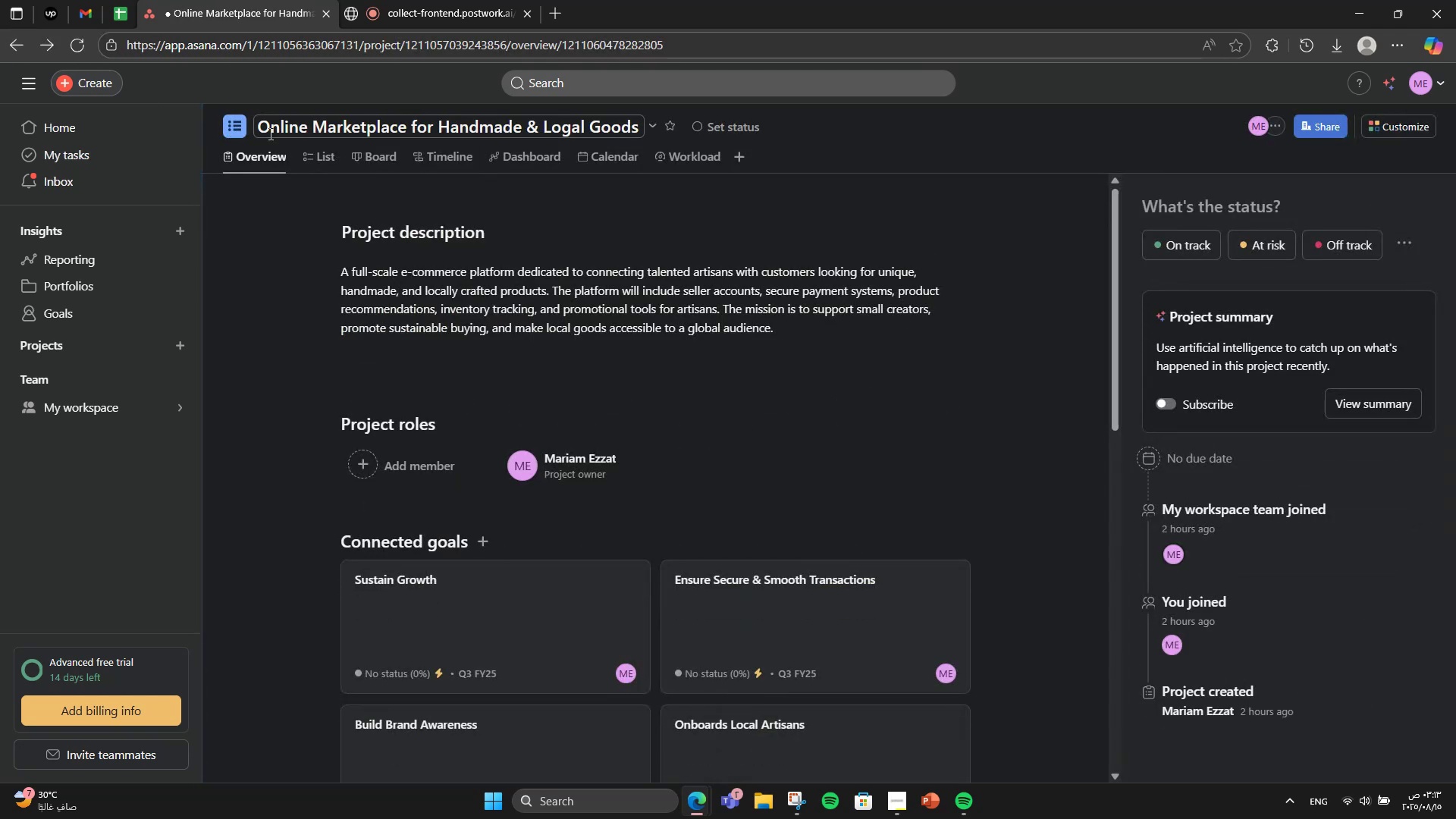 
left_click([230, 134])
 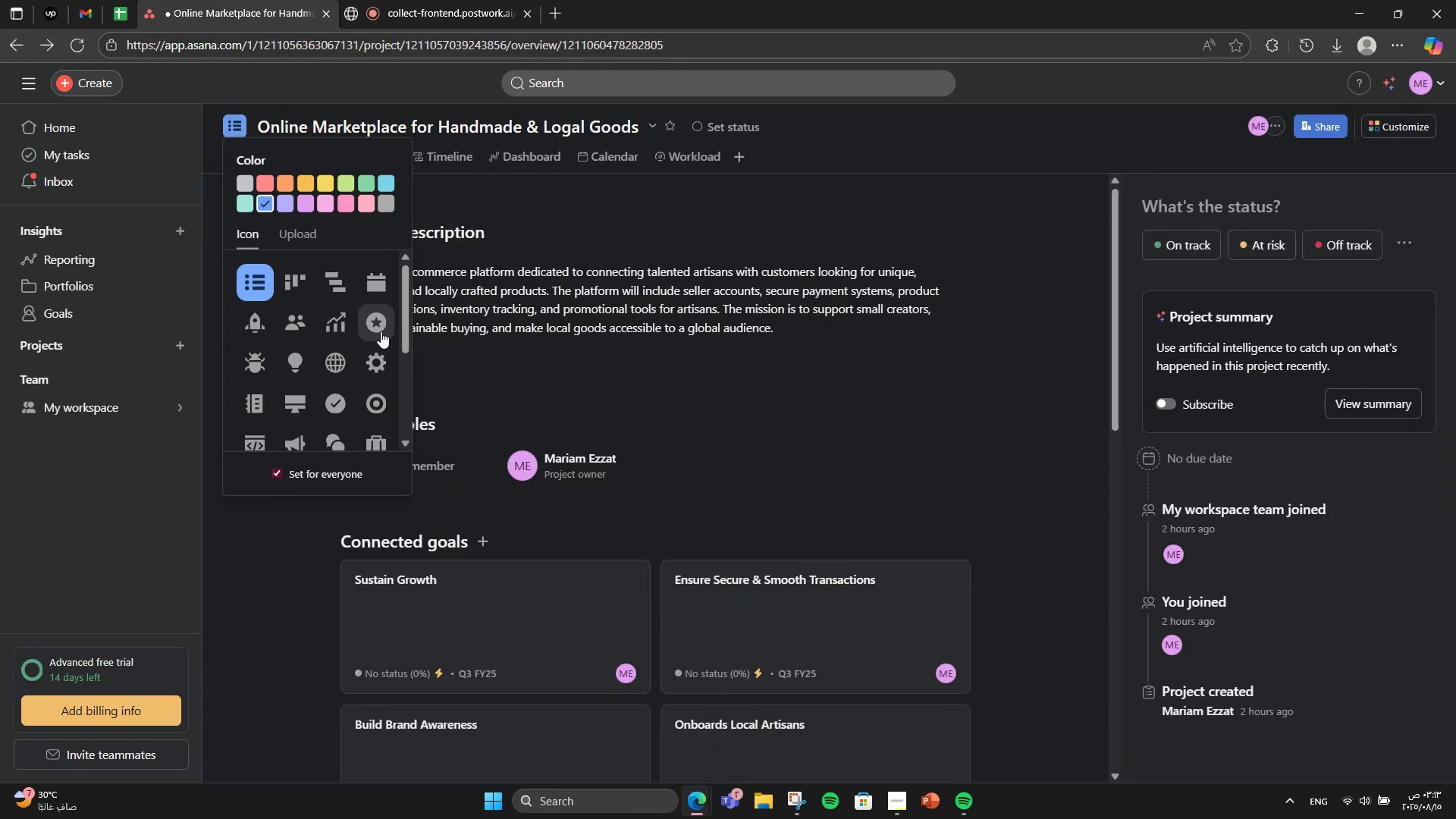 
scroll: coordinate [381, 334], scroll_direction: down, amount: 2.0
 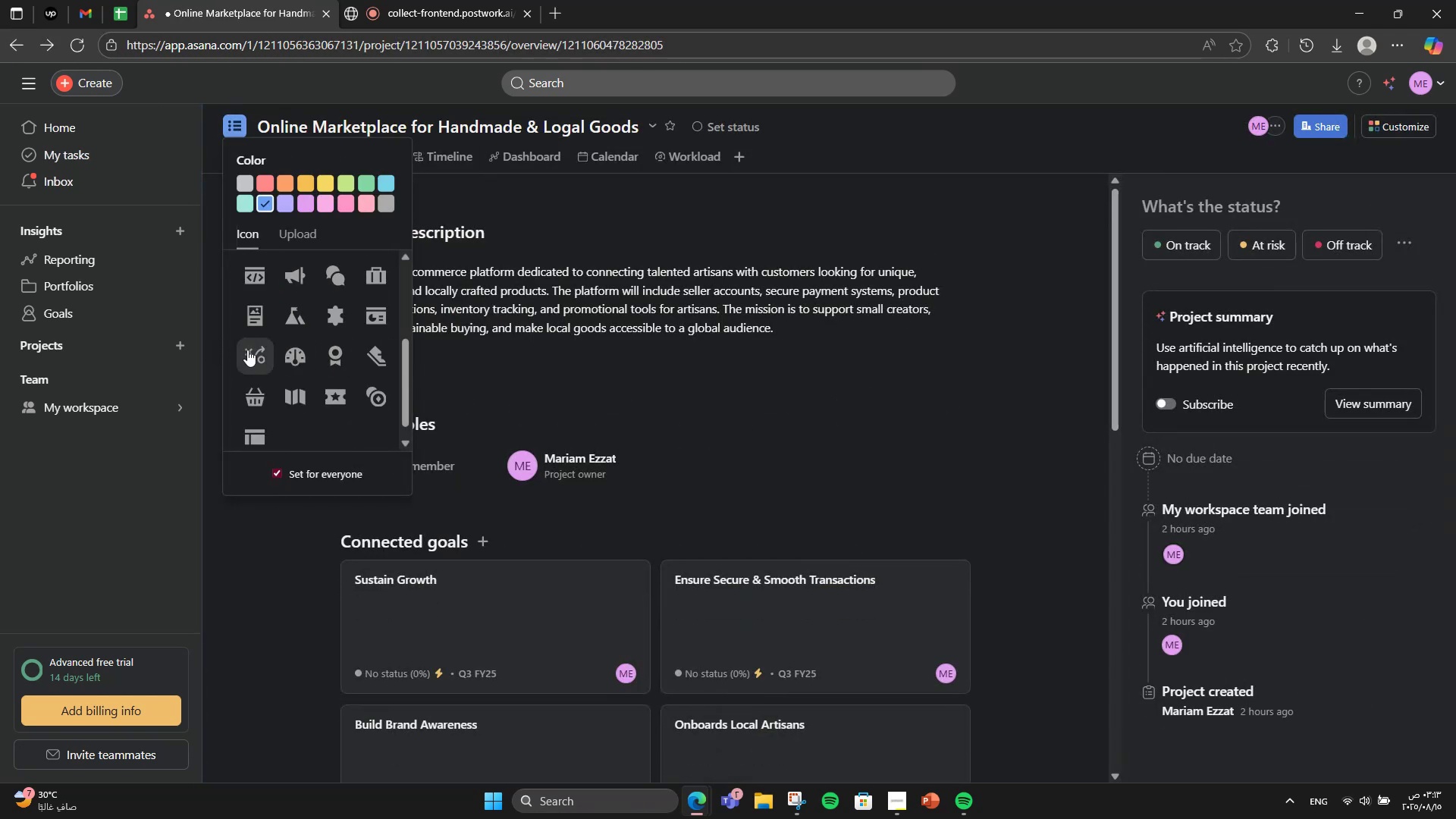 
left_click([259, 393])
 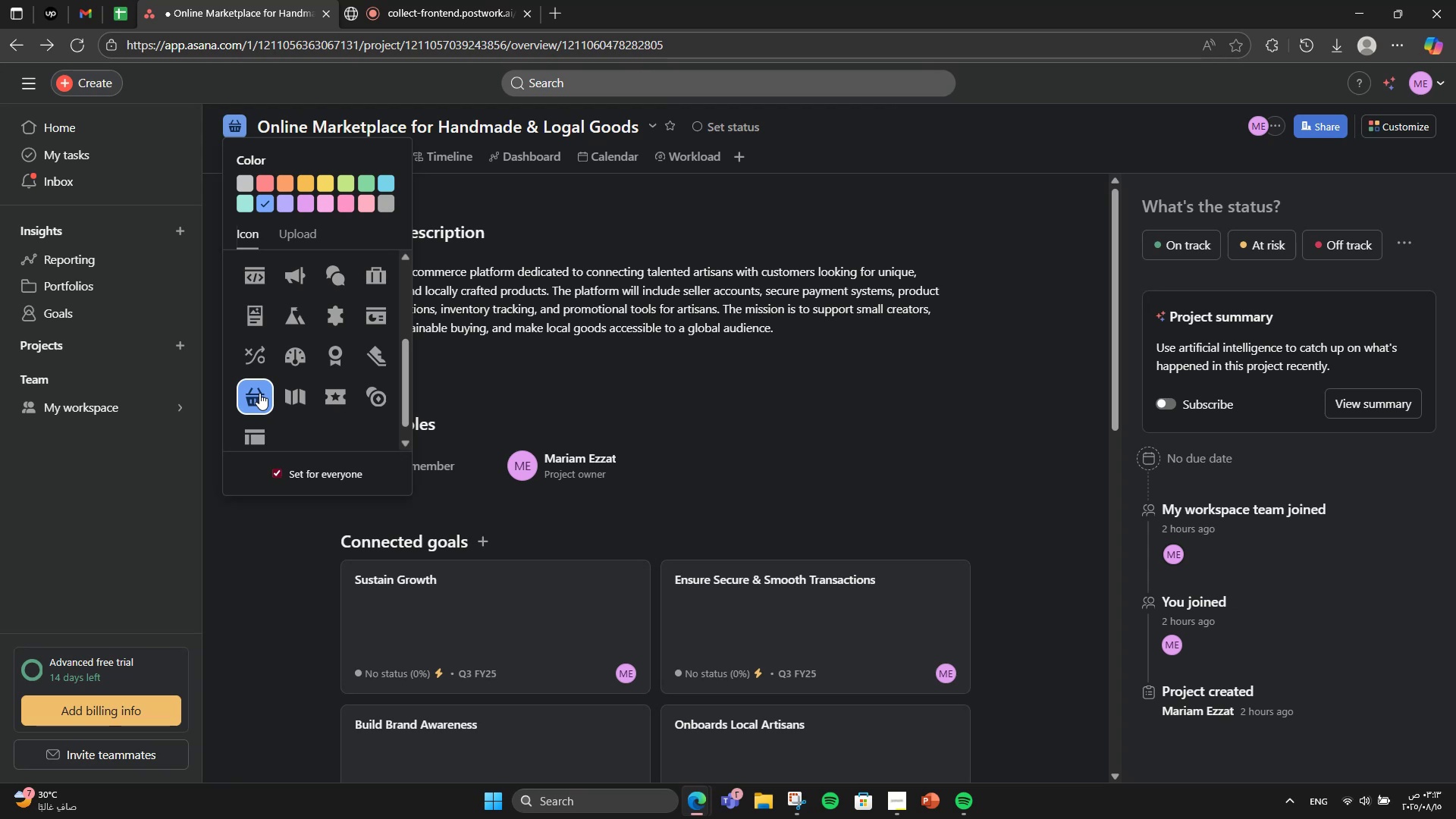 
scroll: coordinate [265, 352], scroll_direction: up, amount: 4.0
 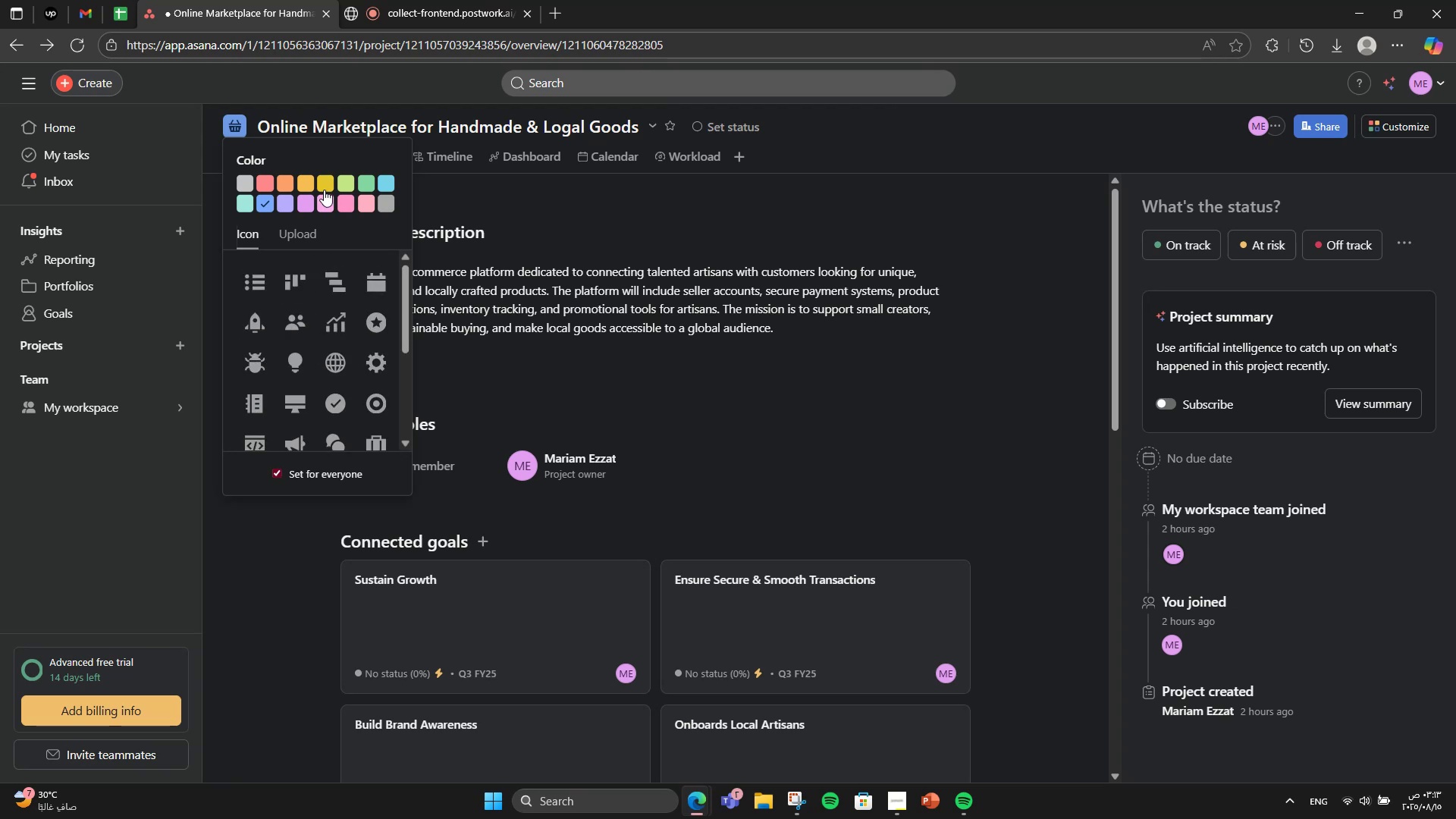 
left_click([324, 190])
 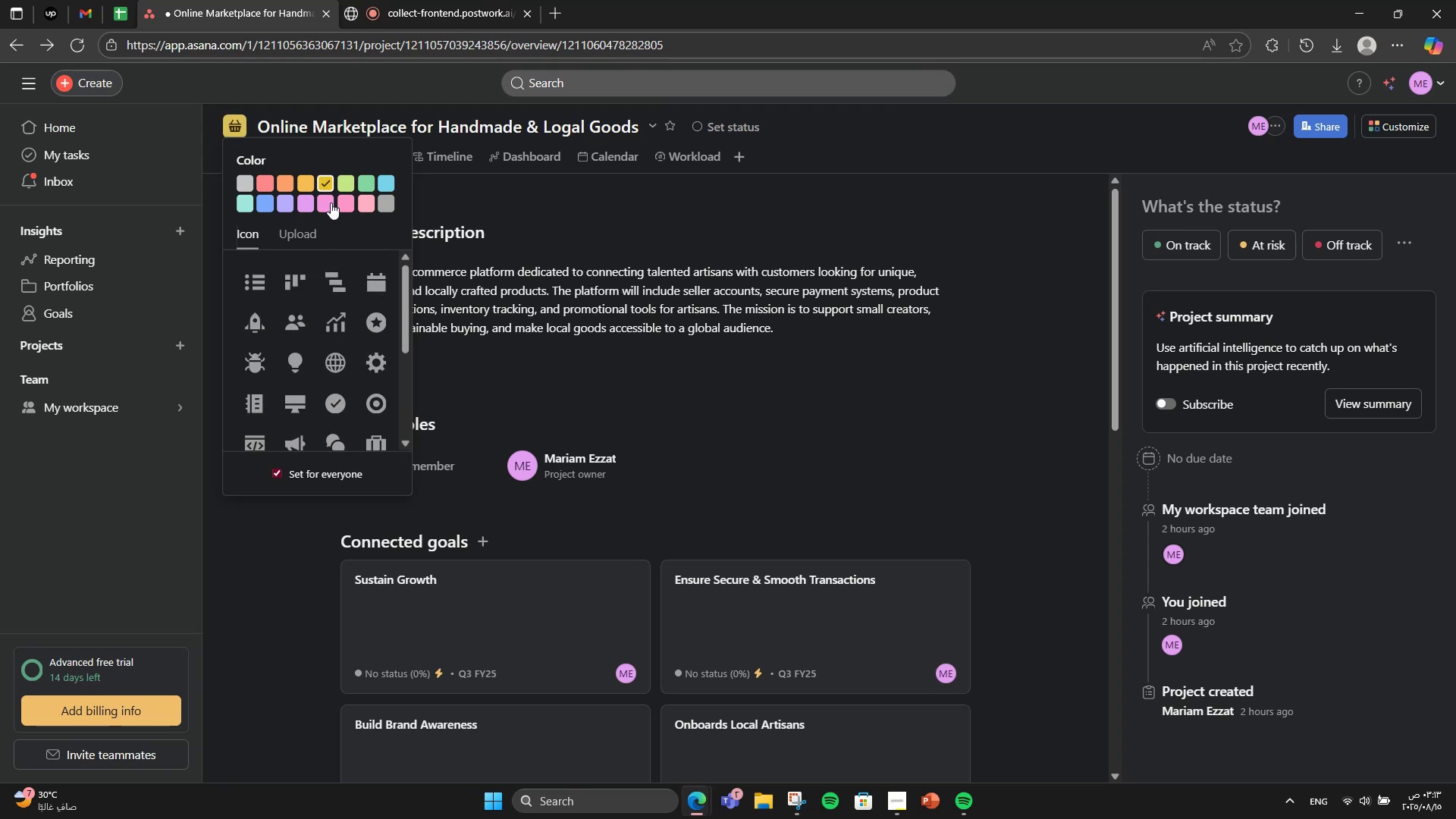 
left_click([331, 202])
 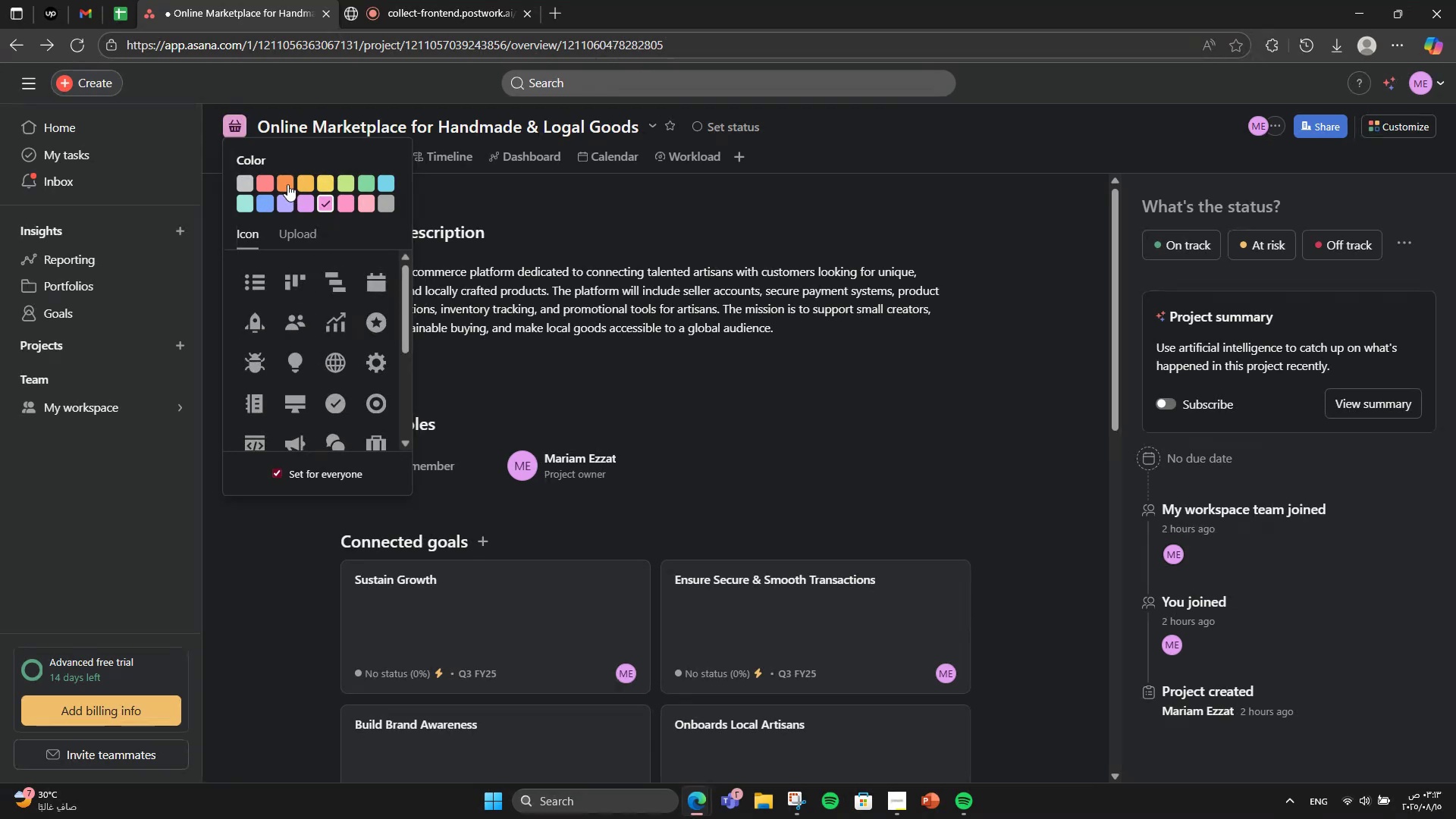 
left_click([284, 184])
 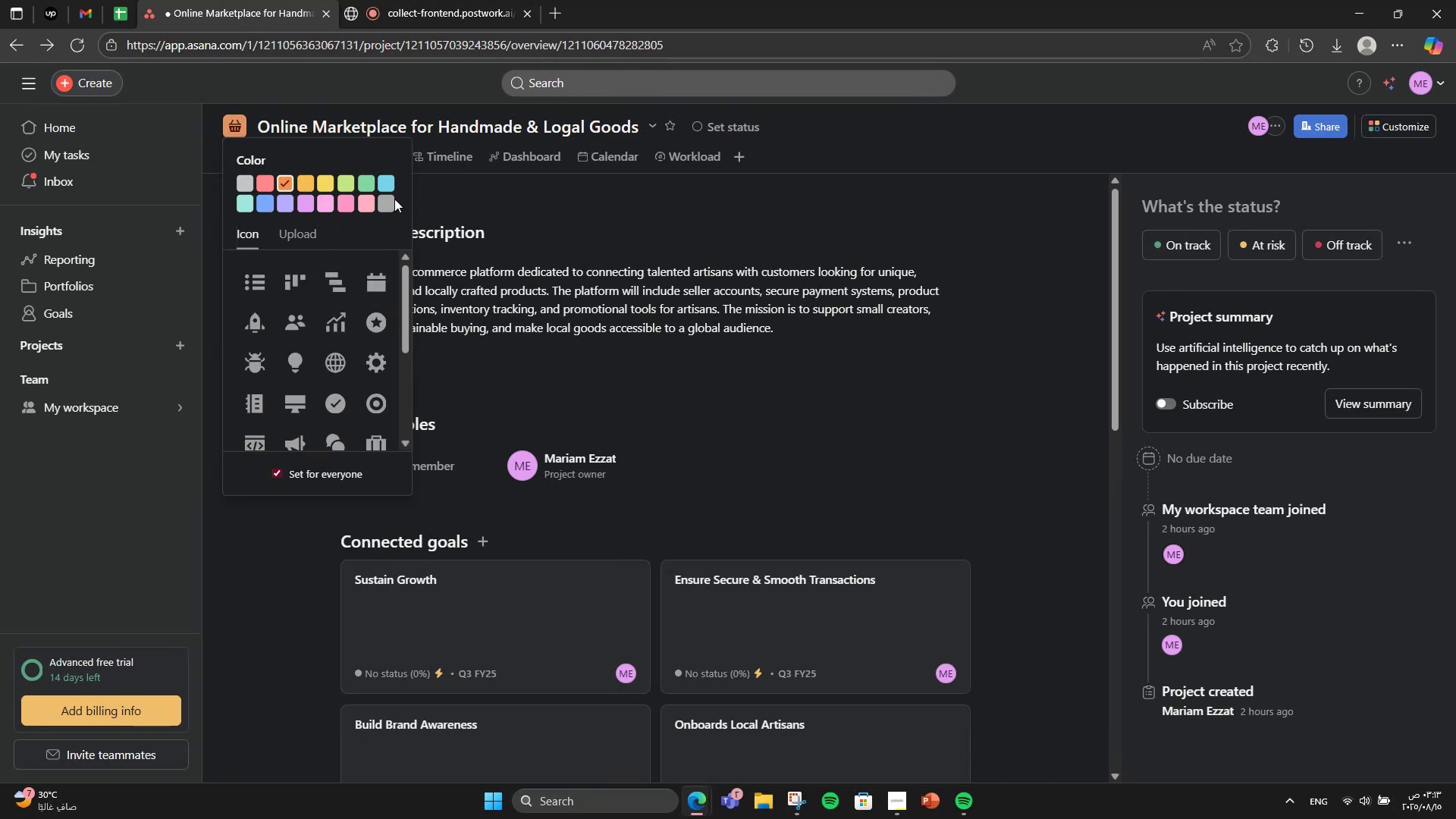 
left_click([369, 210])
 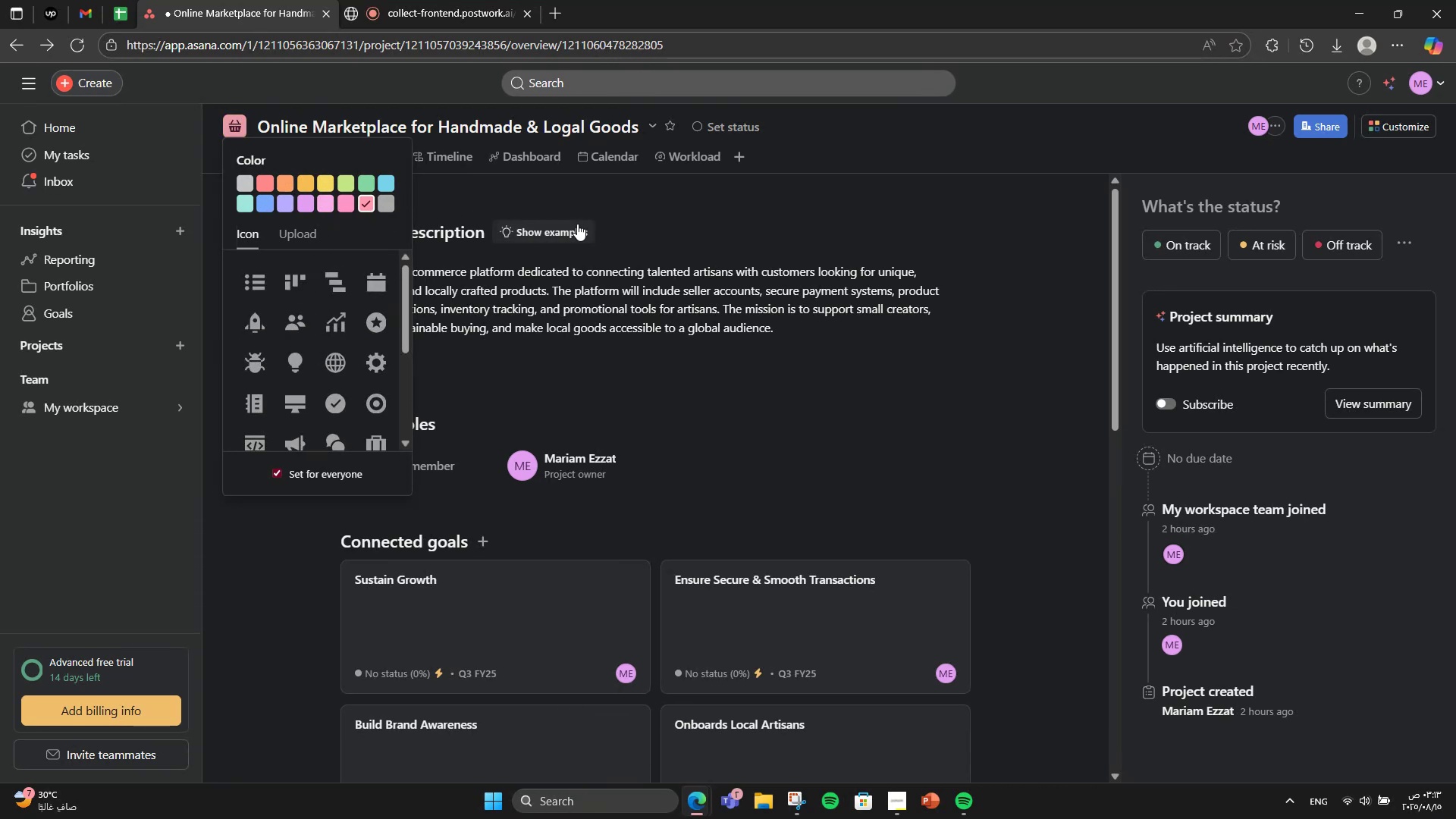 
left_click([584, 215])
 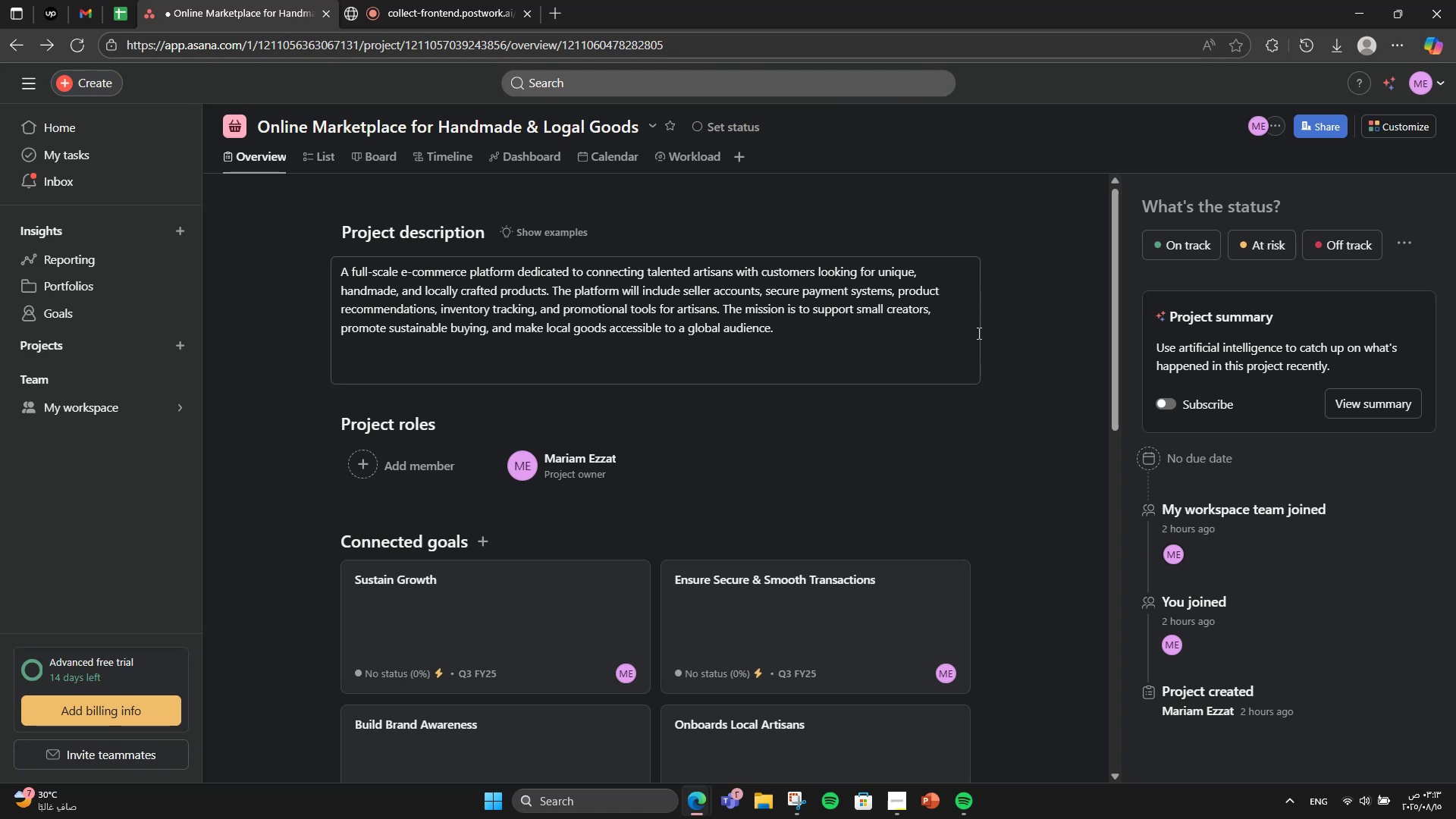 
scroll: coordinate [996, 306], scroll_direction: down, amount: 2.0
 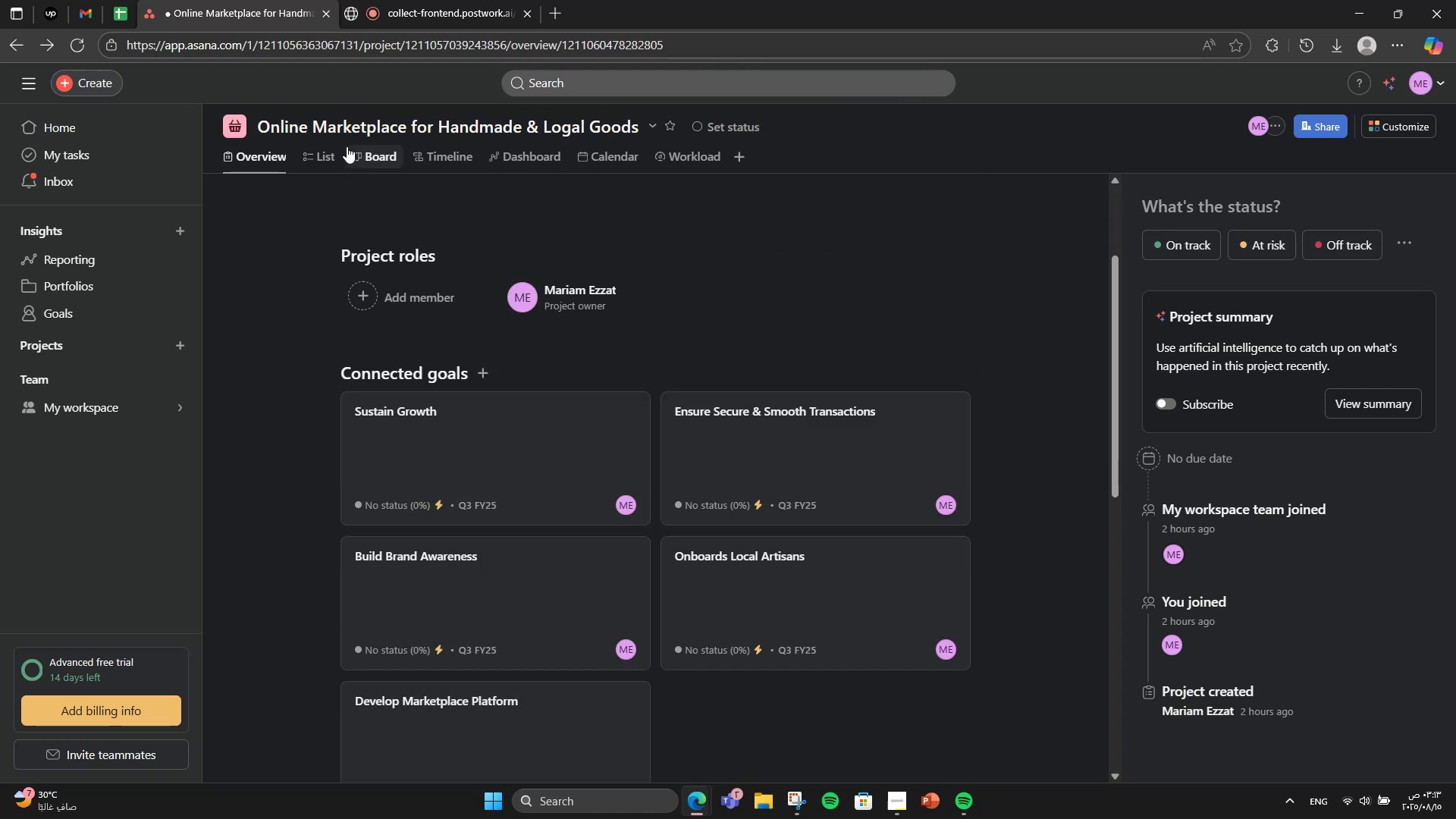 
left_click([334, 156])
 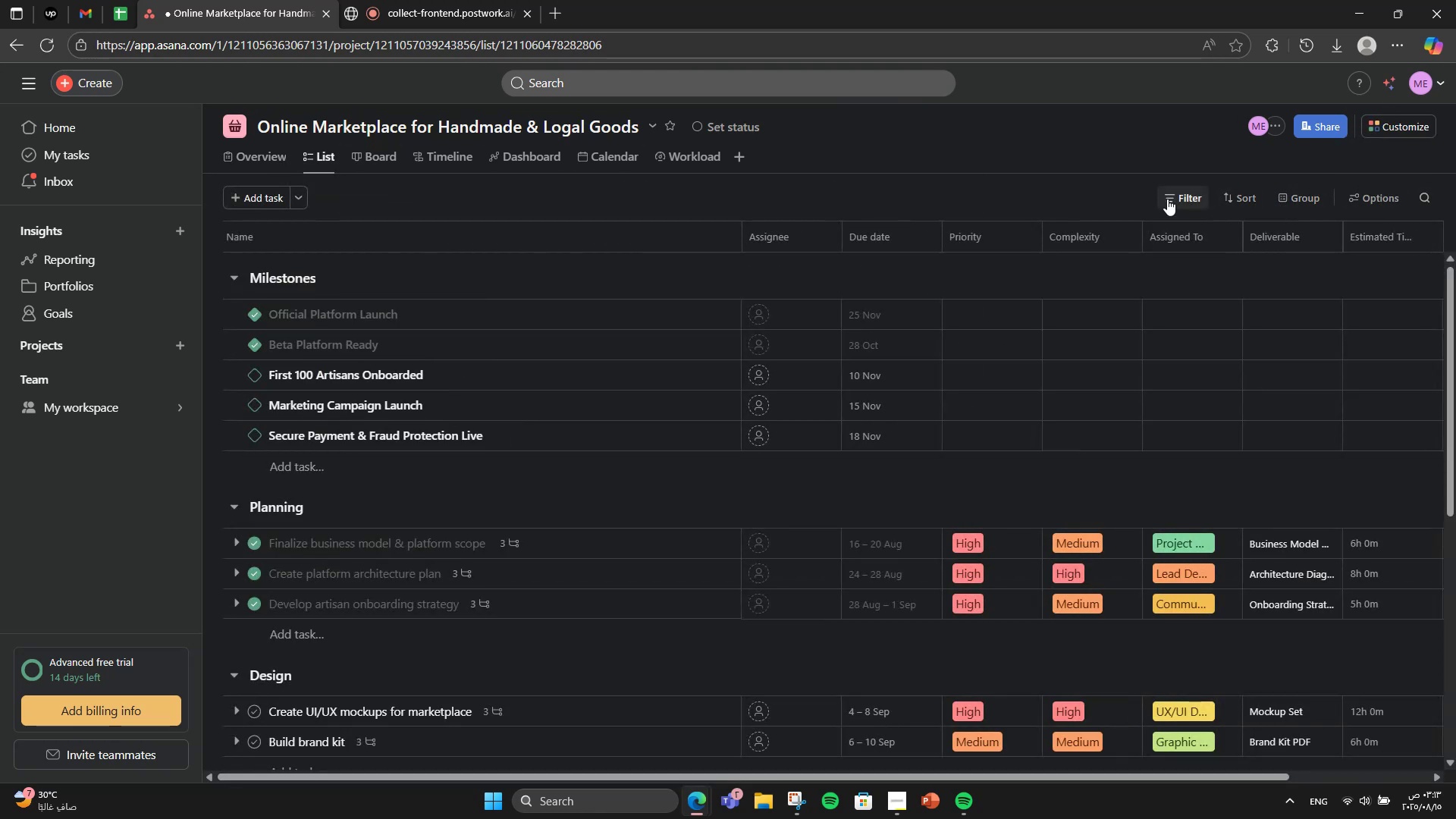 
wait(5.06)
 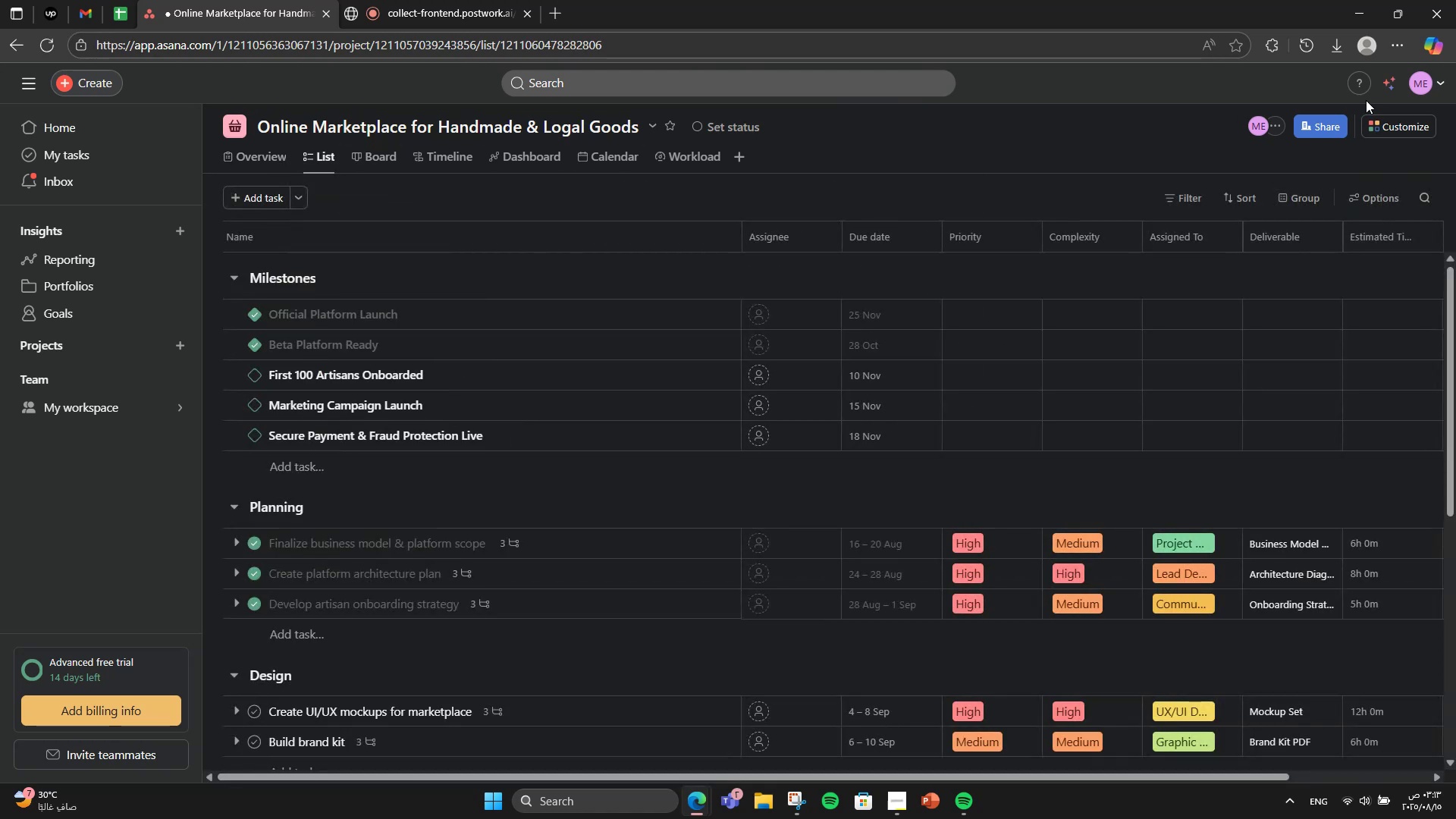 
left_click_drag(start_coordinate=[1213, 777], to_coordinate=[1281, 764])
 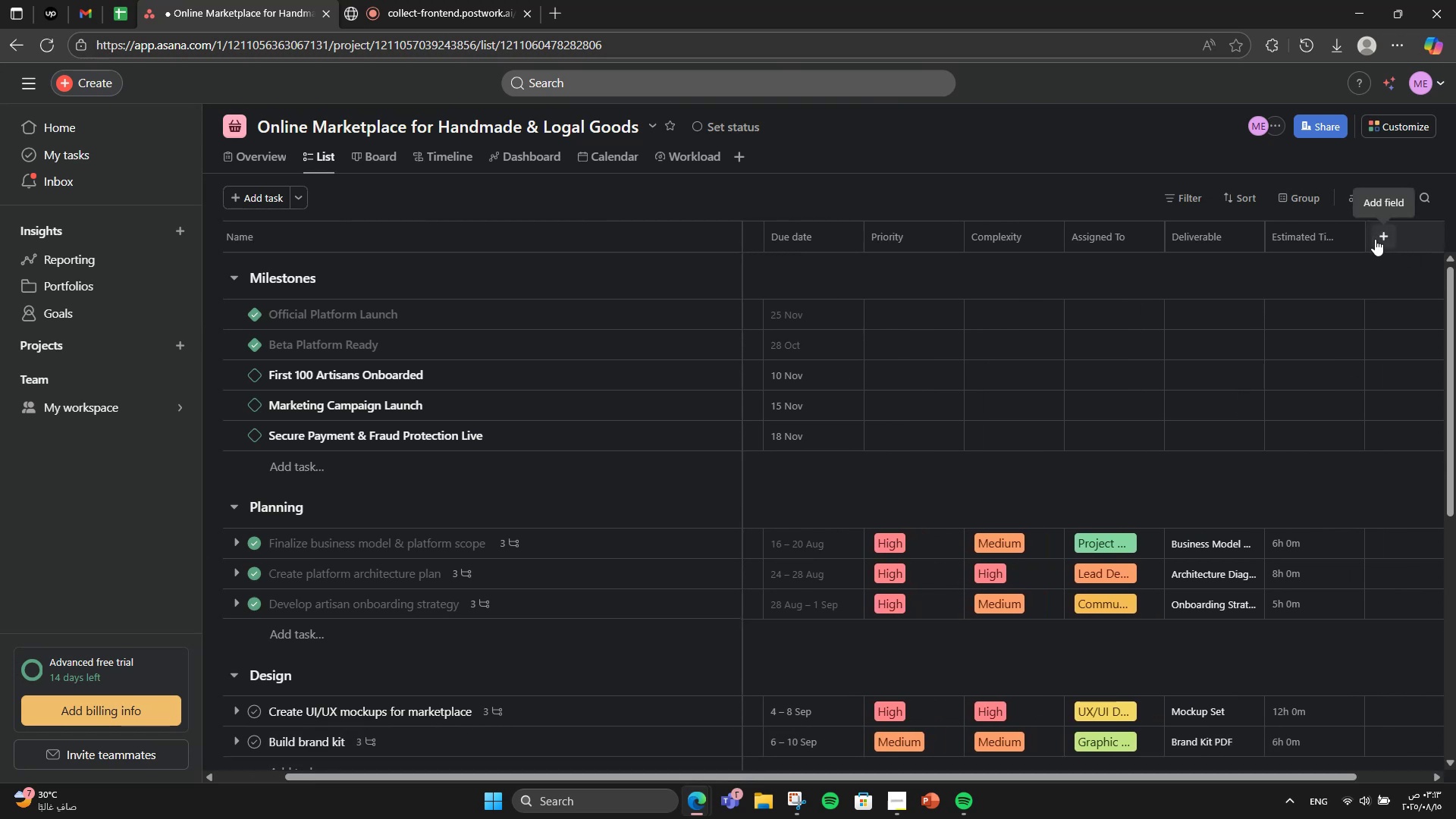 
left_click([1375, 239])
 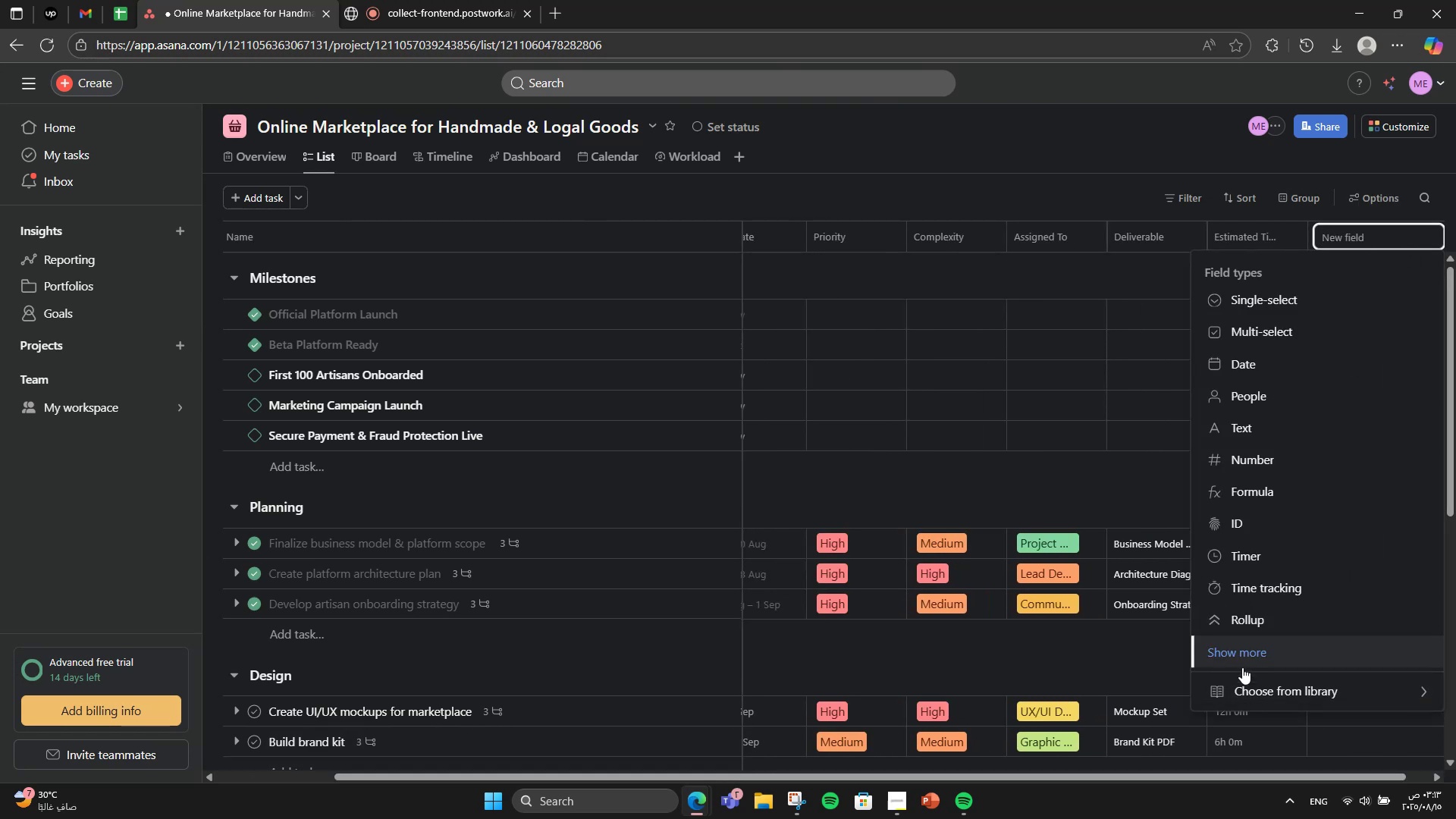 
left_click([1242, 683])
 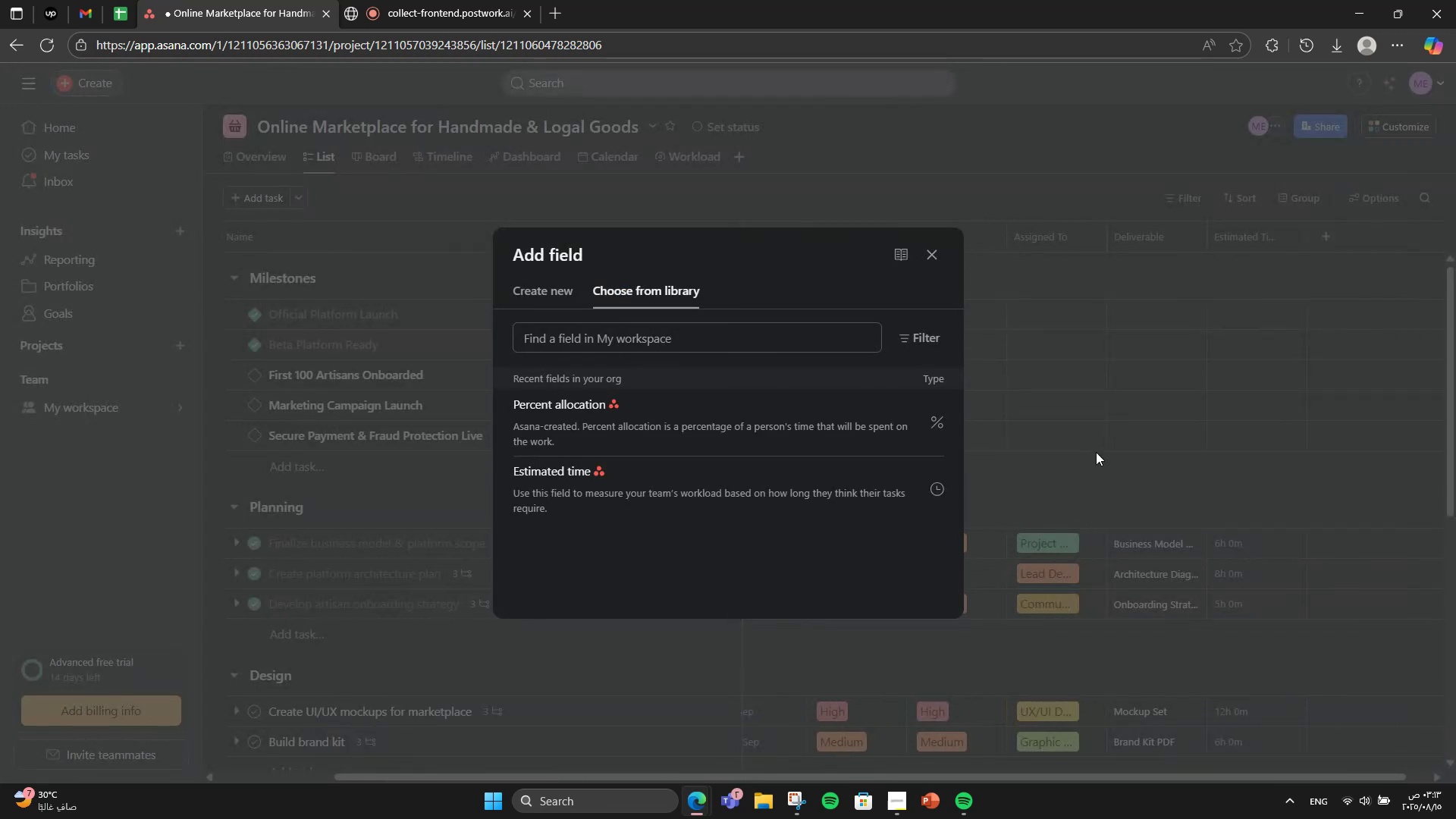 
left_click([1096, 452])
 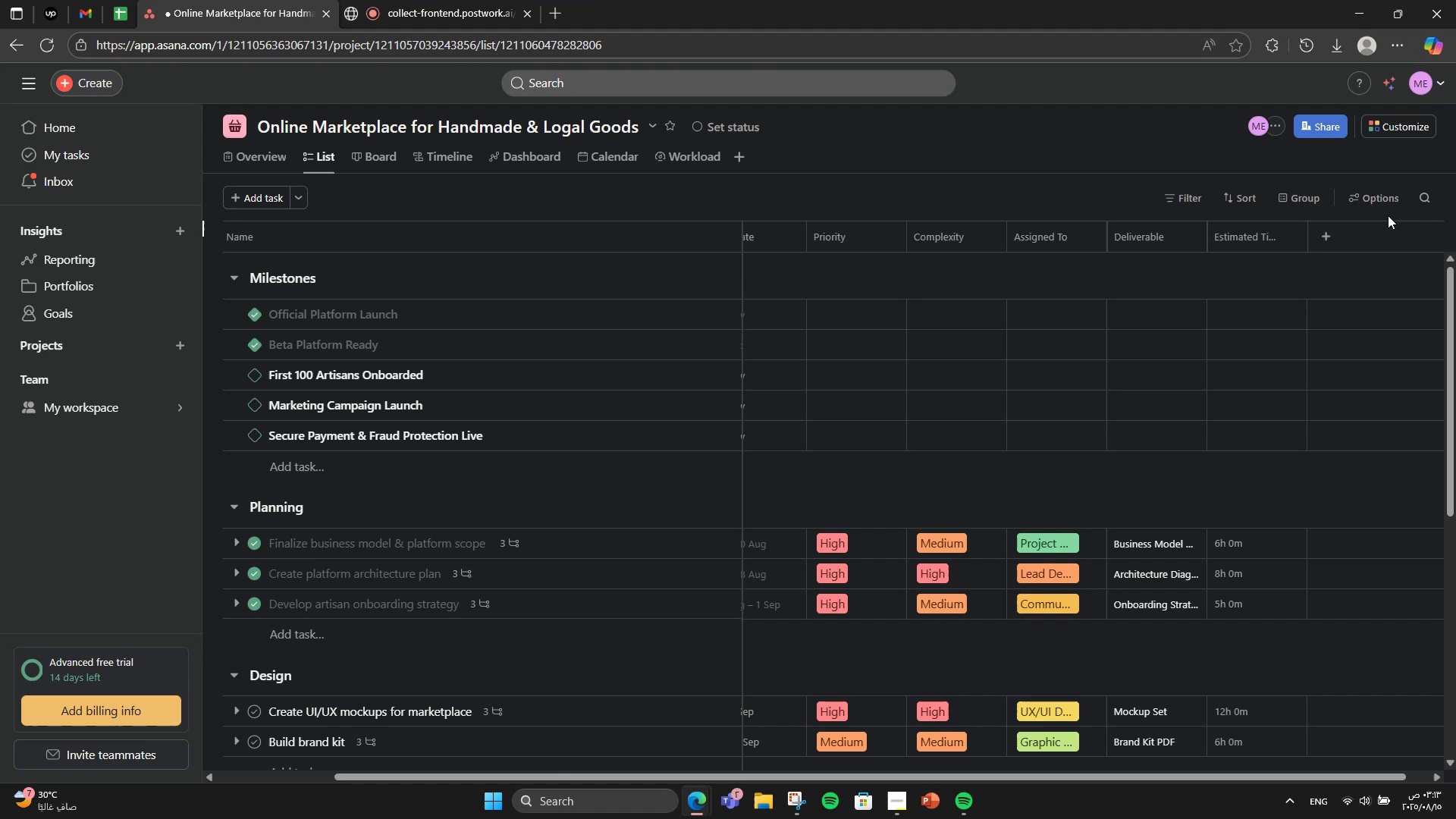 
left_click([1376, 206])
 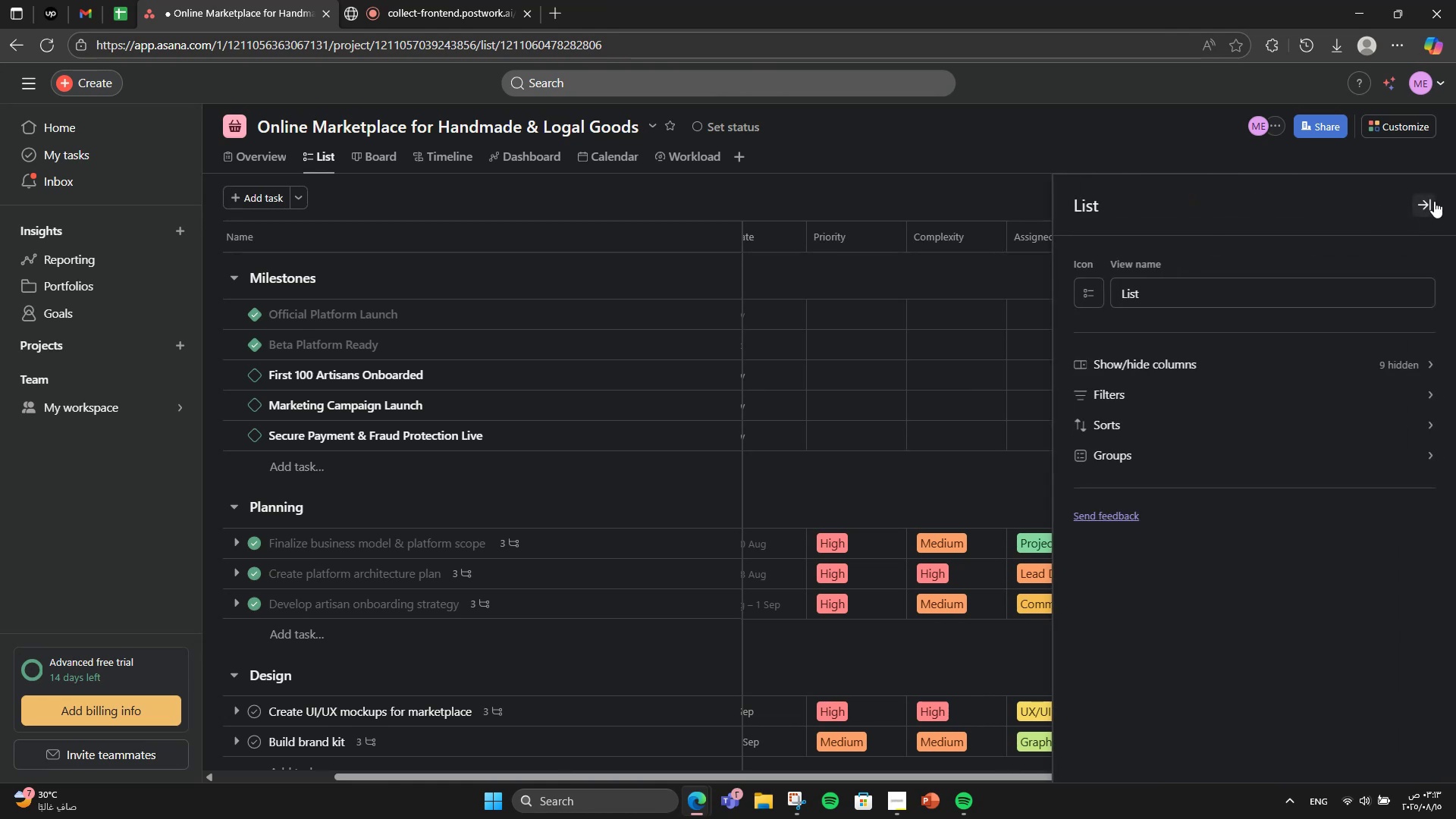 
left_click([1426, 200])
 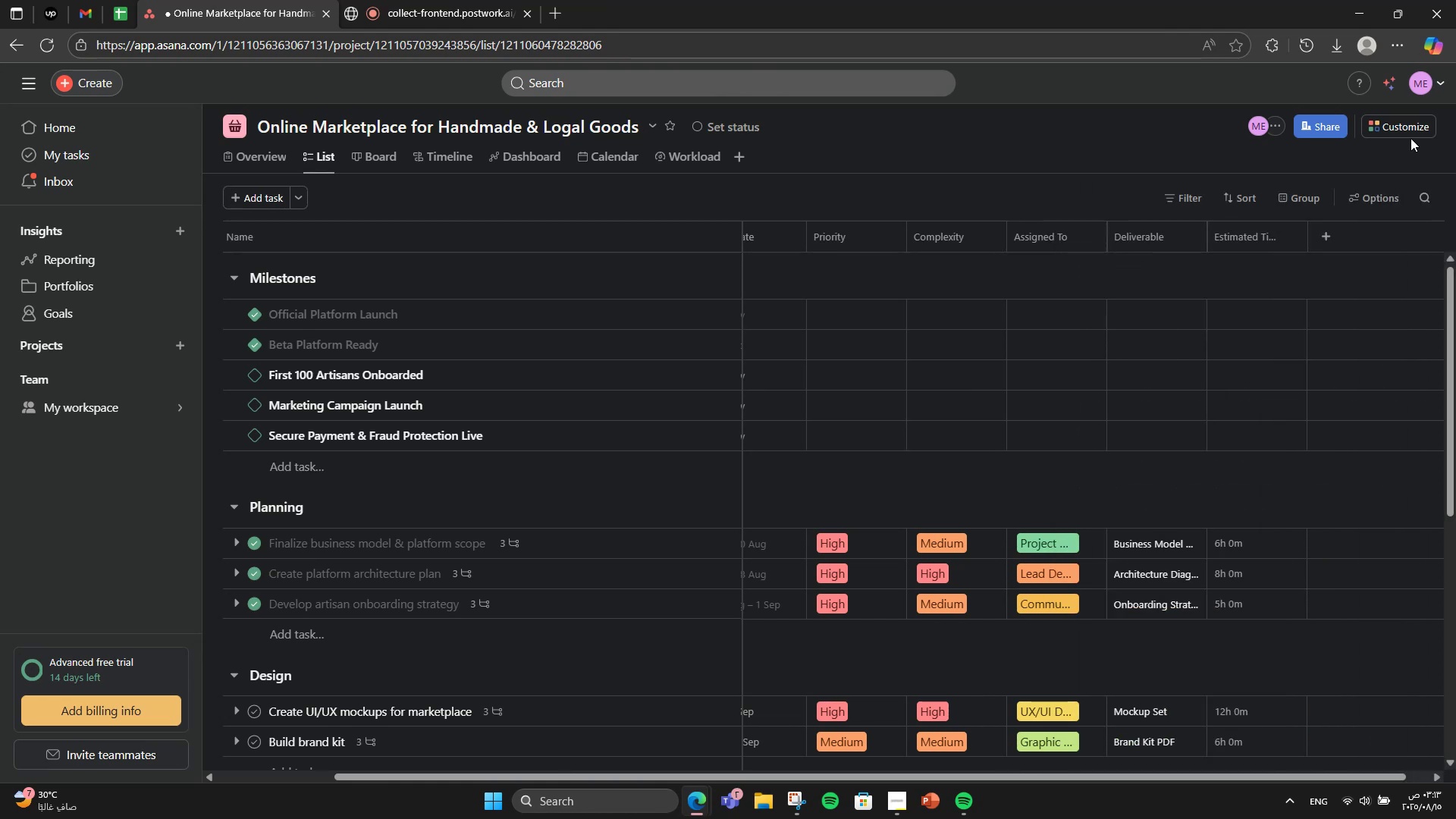 
double_click([1401, 127])
 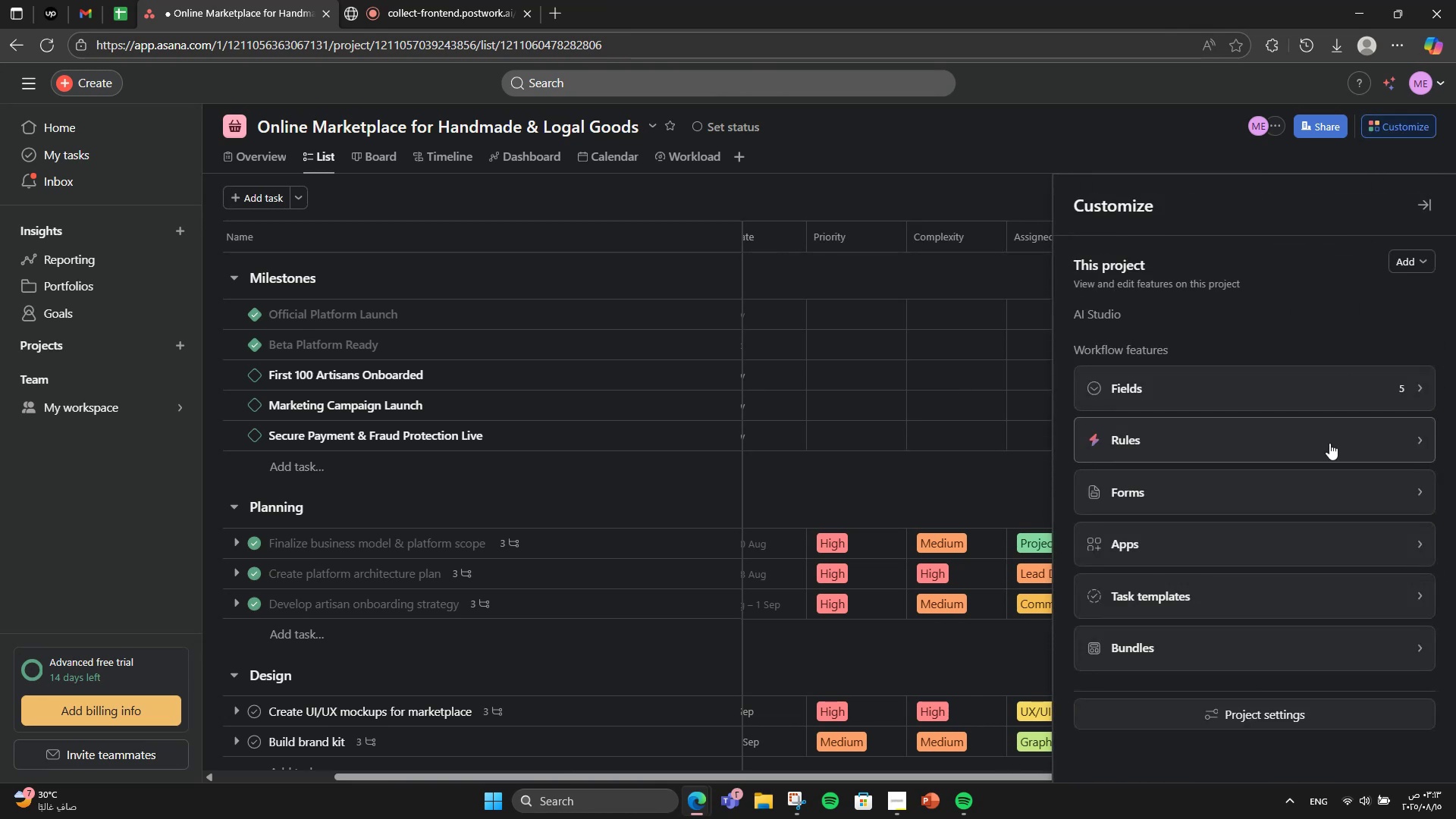 
left_click([1329, 437])
 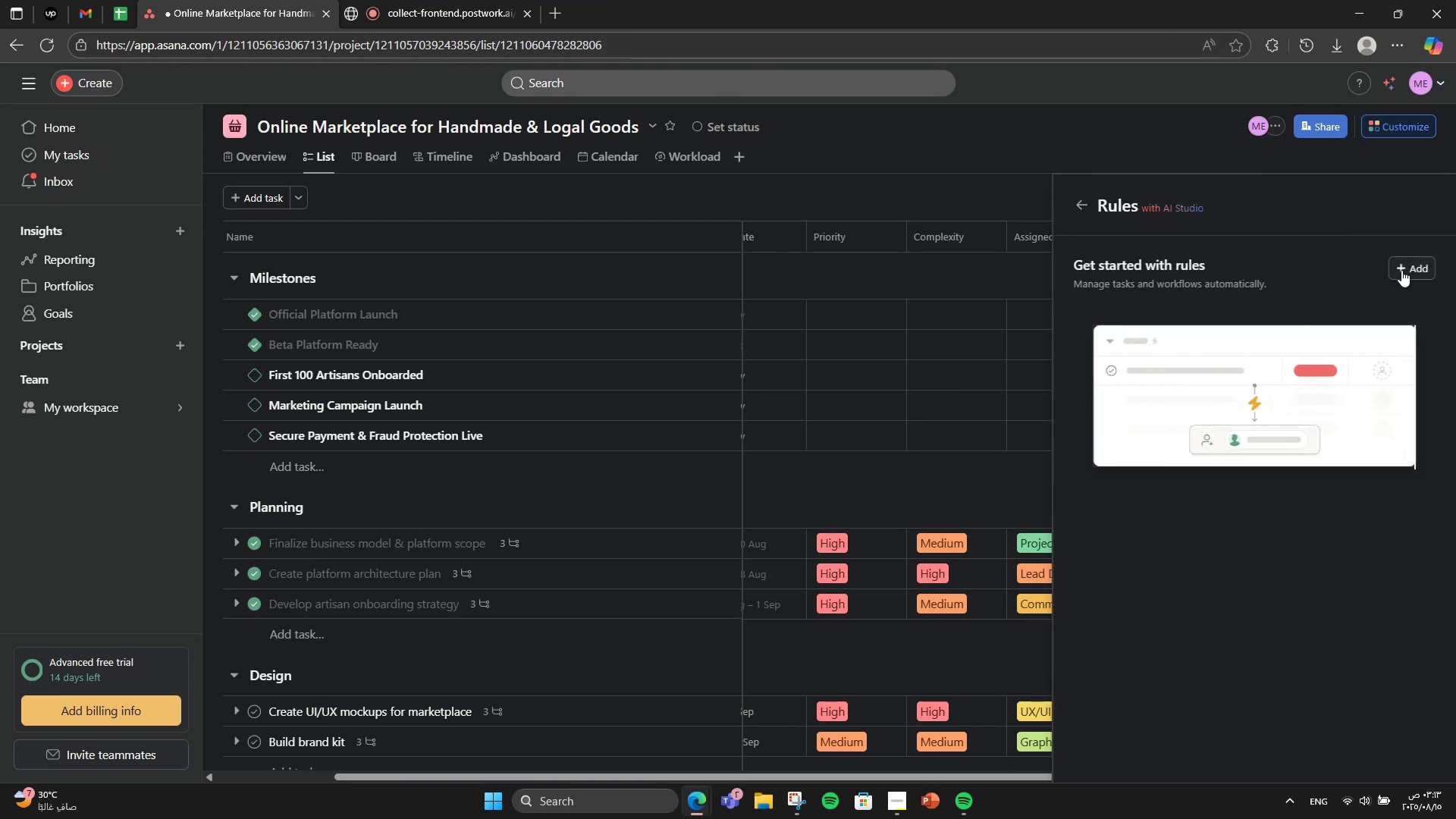 
left_click([1410, 268])
 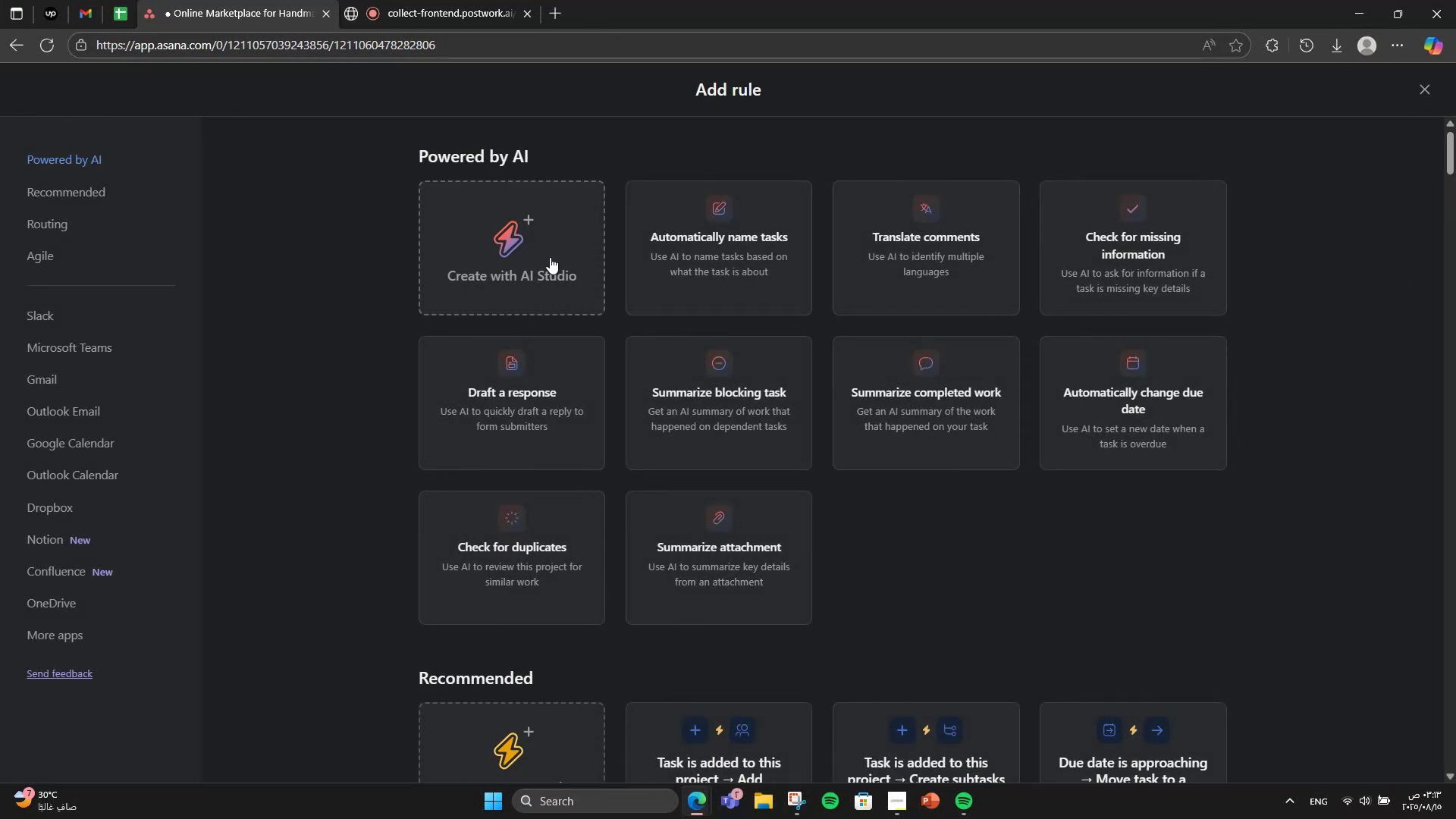 
left_click([557, 230])
 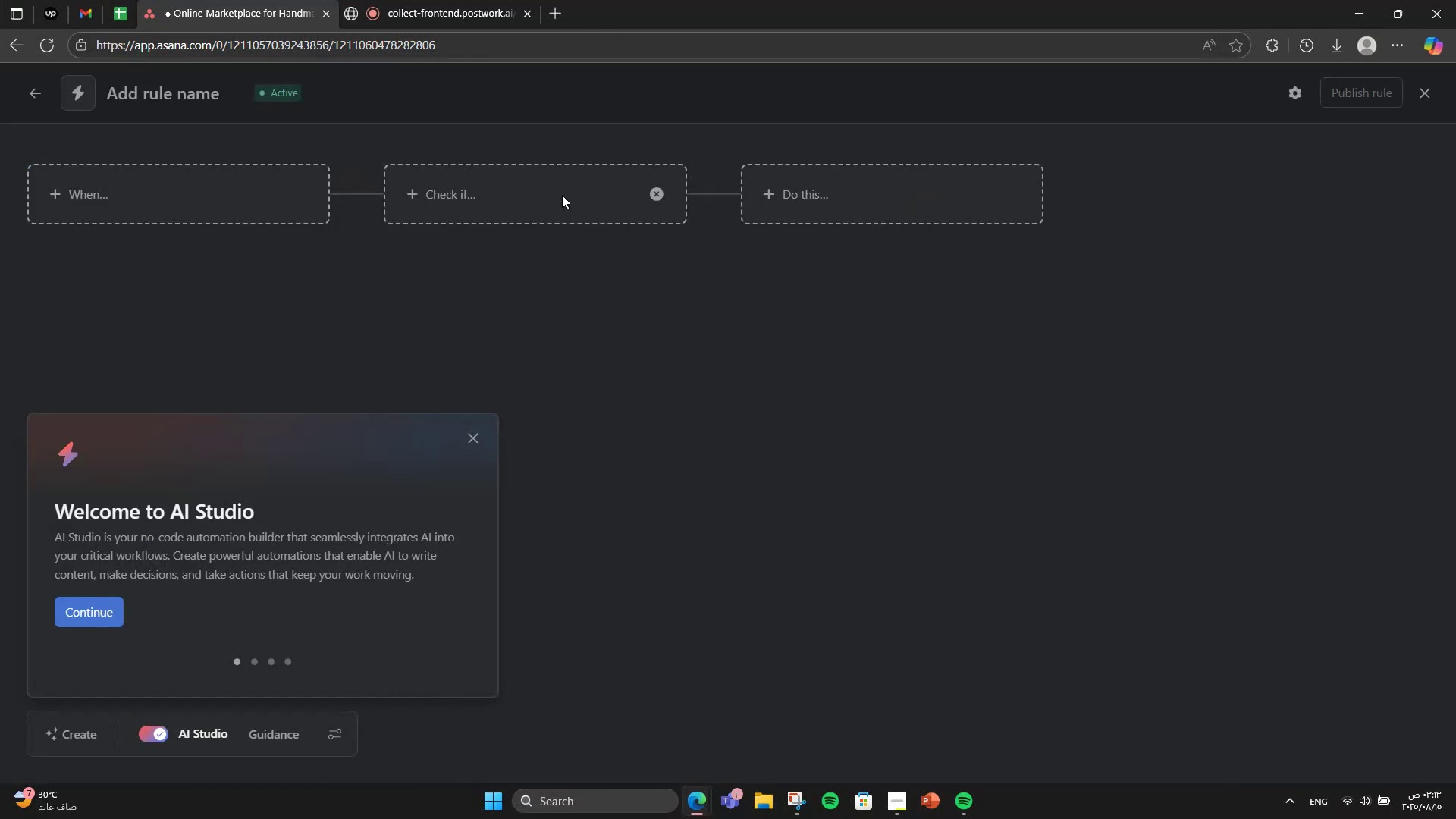 
left_click([563, 188])
 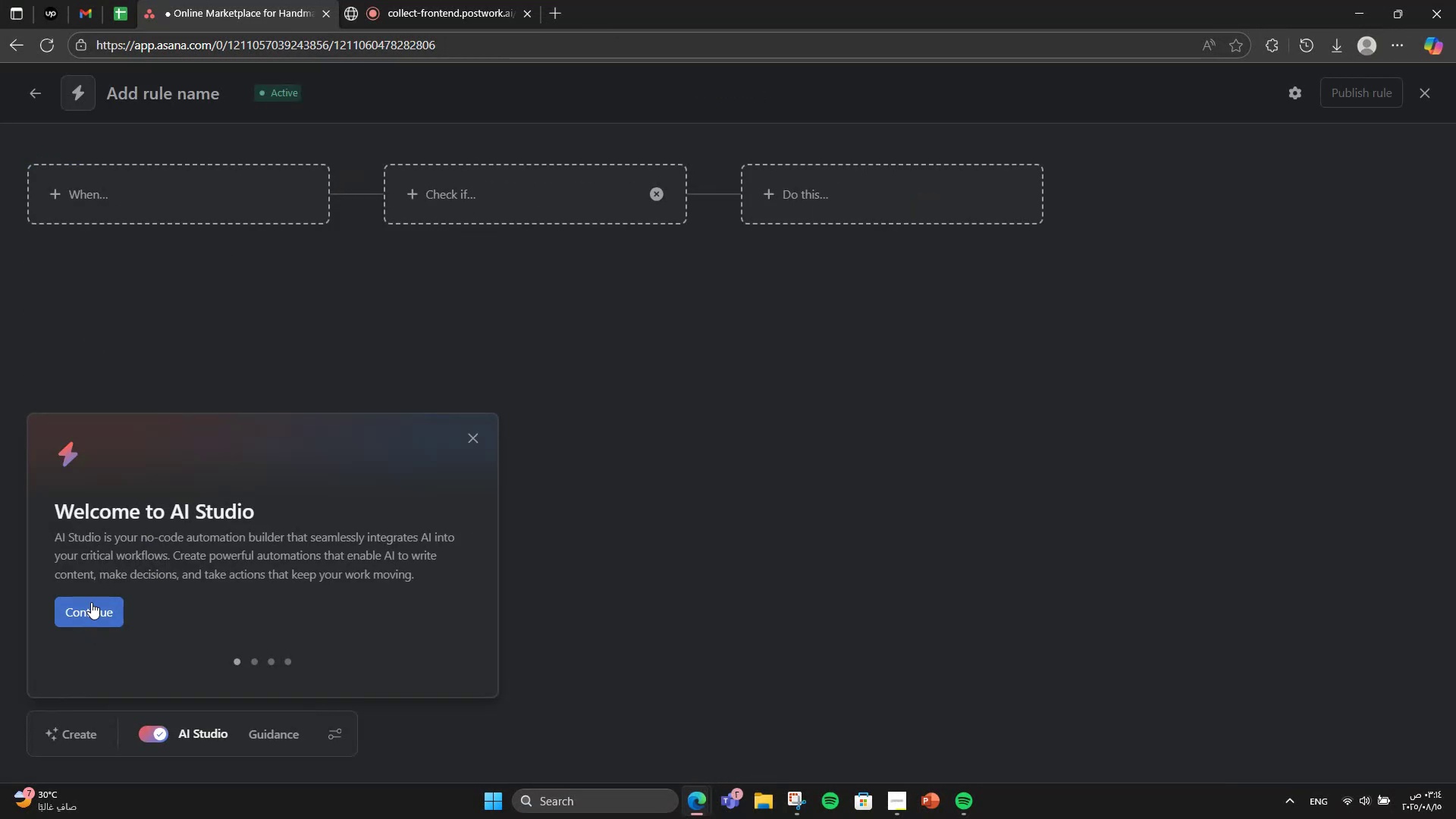 
double_click([95, 602])
 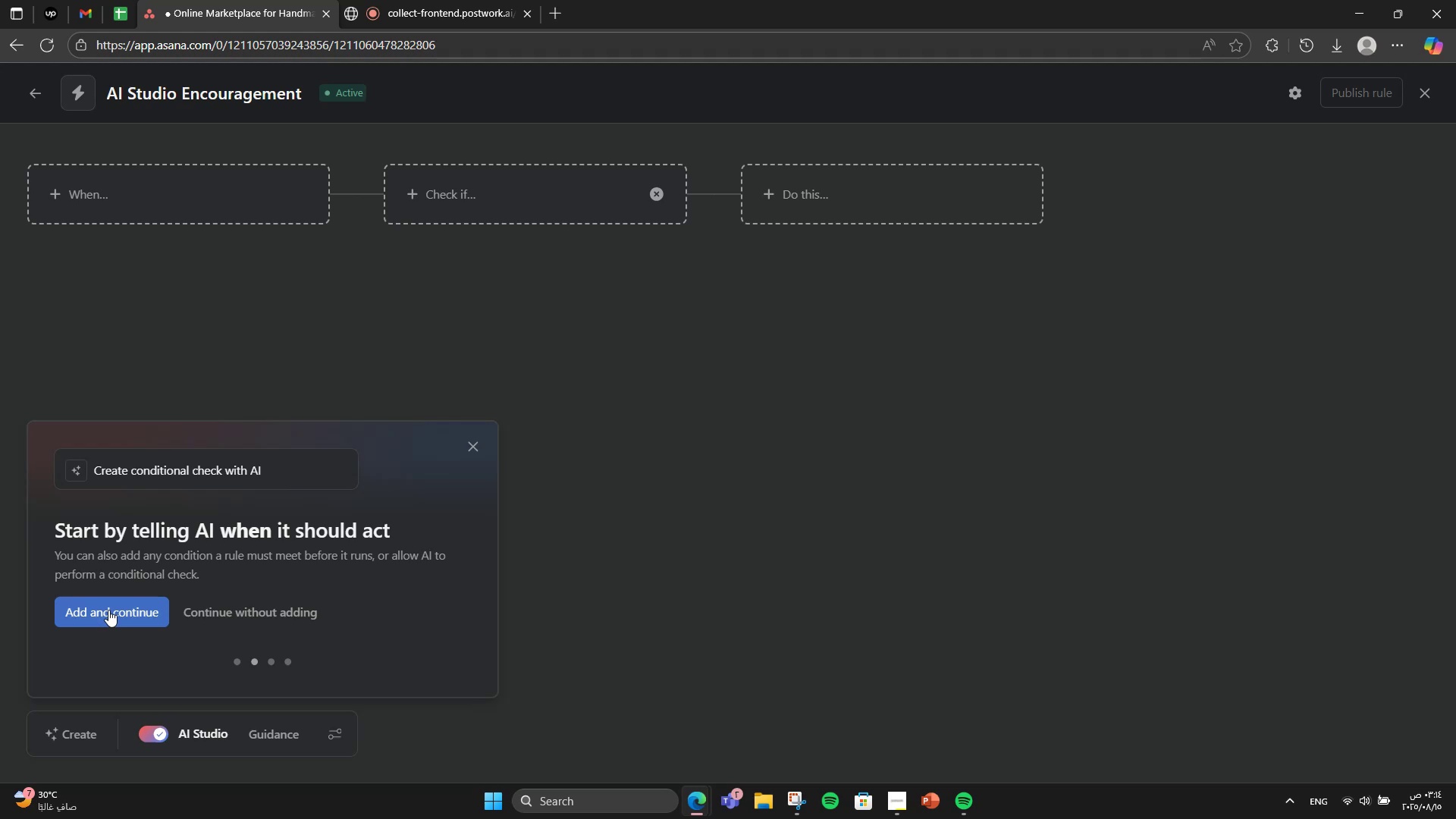 
left_click([108, 610])
 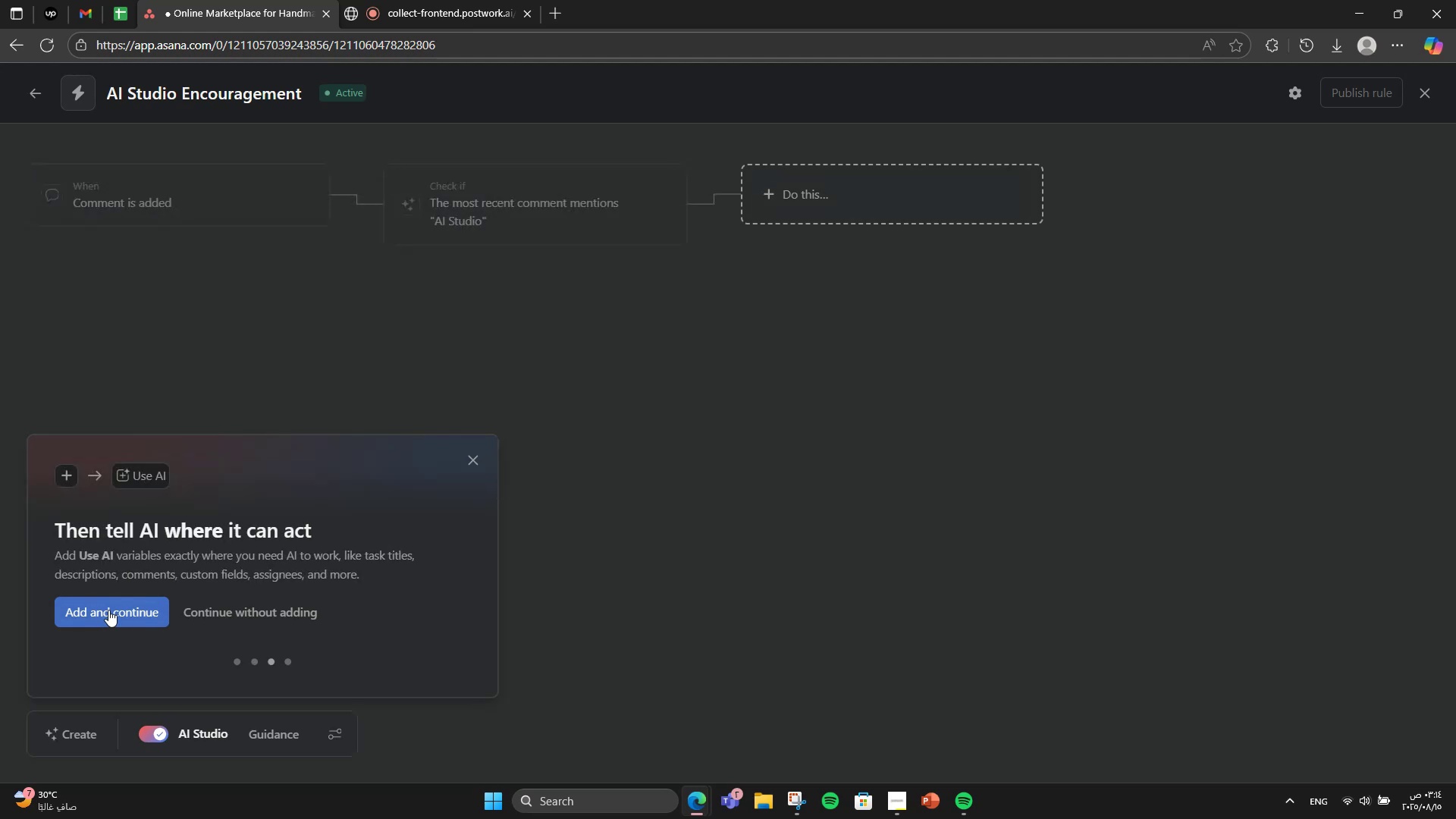 
left_click([108, 610])
 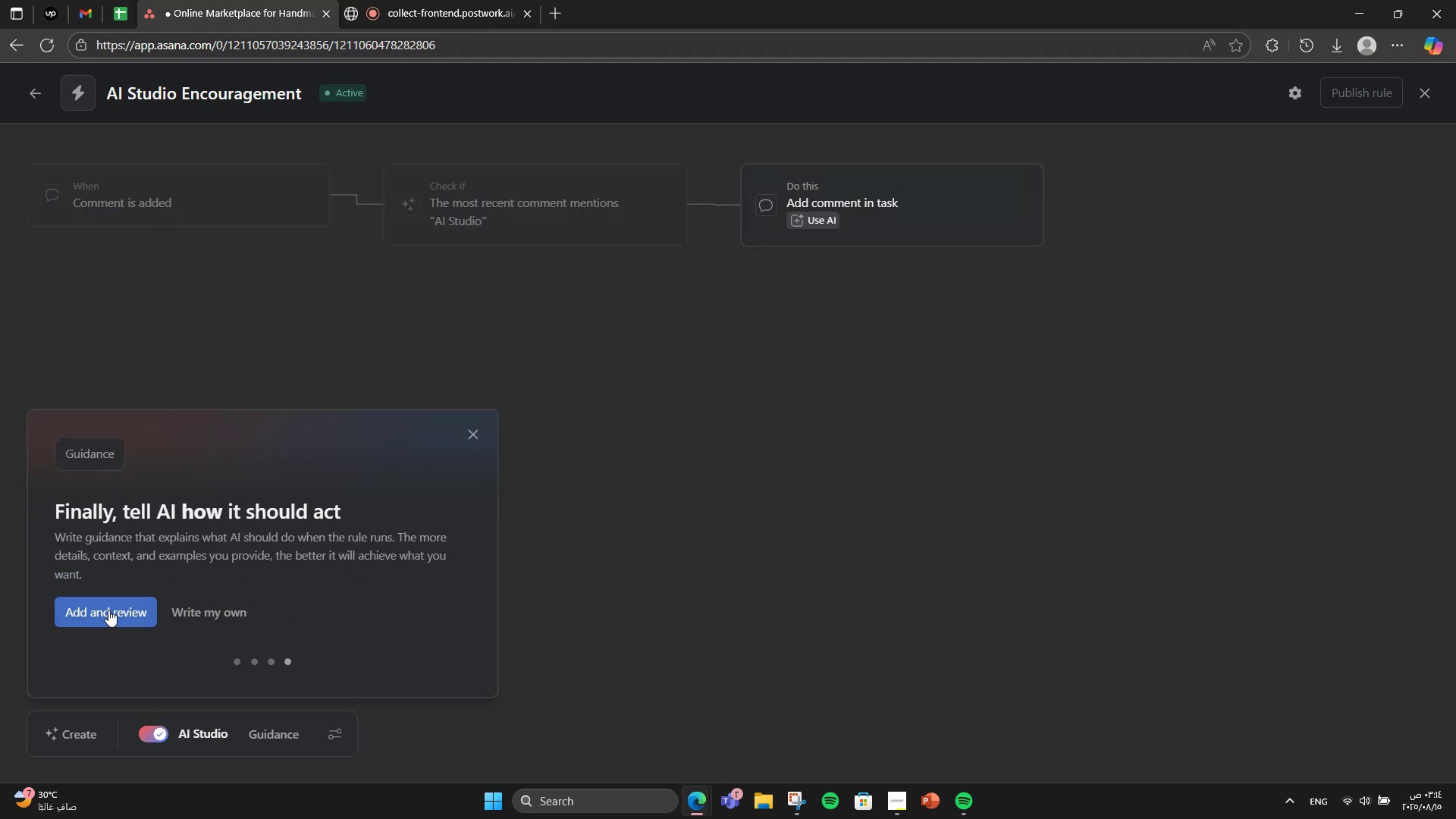 
left_click([108, 610])
 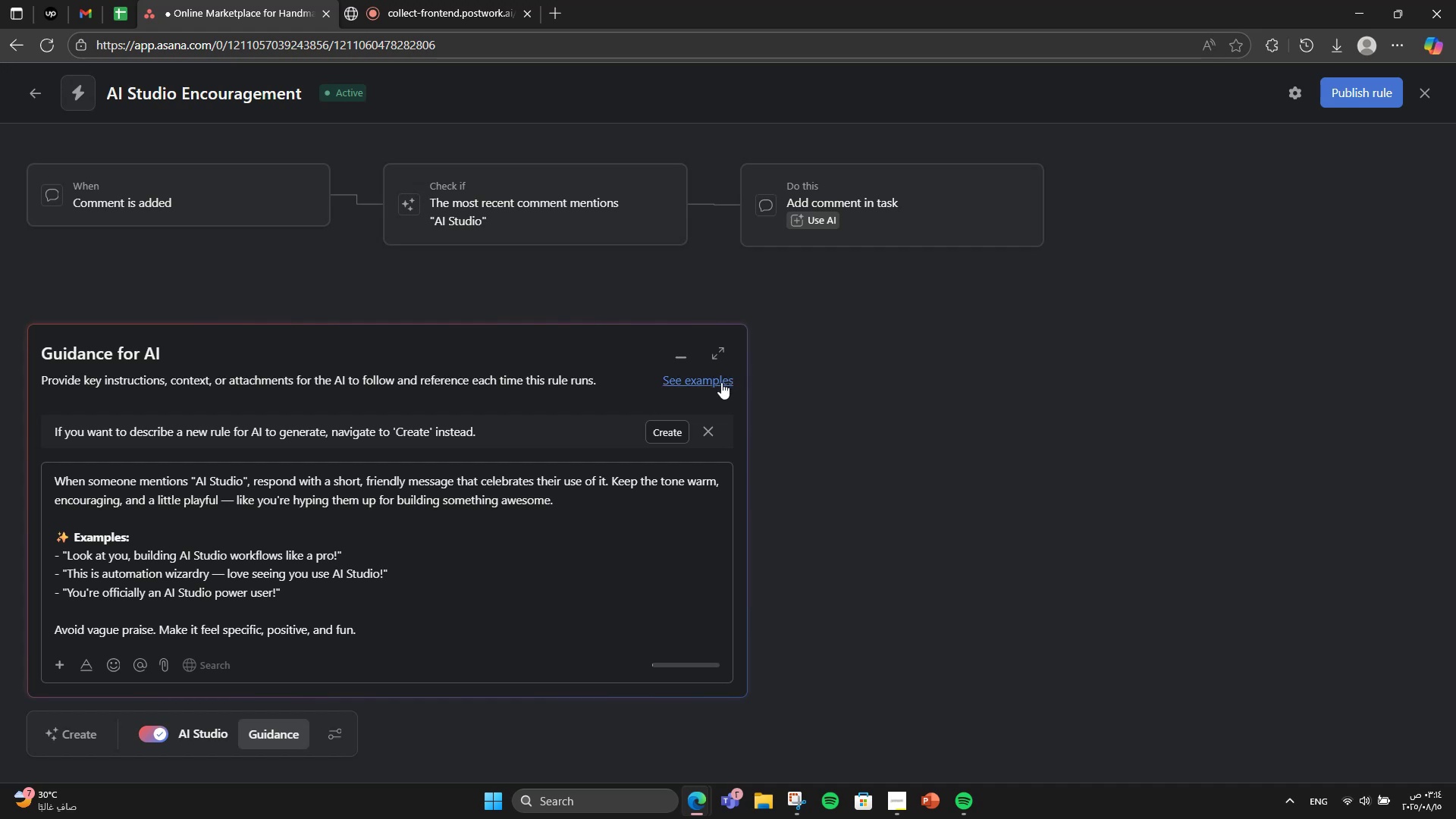 
wait(5.24)
 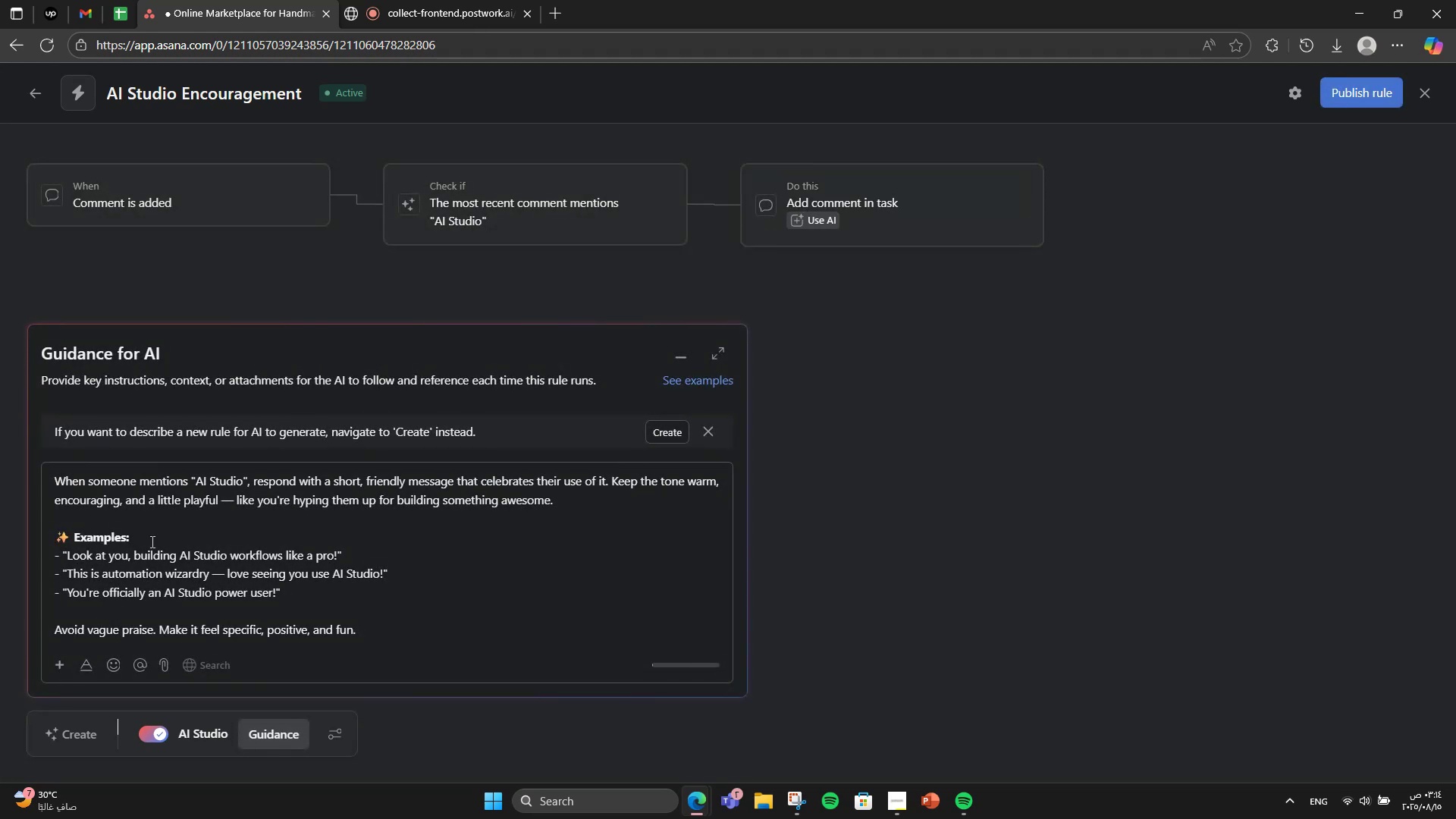 
left_click([77, 730])
 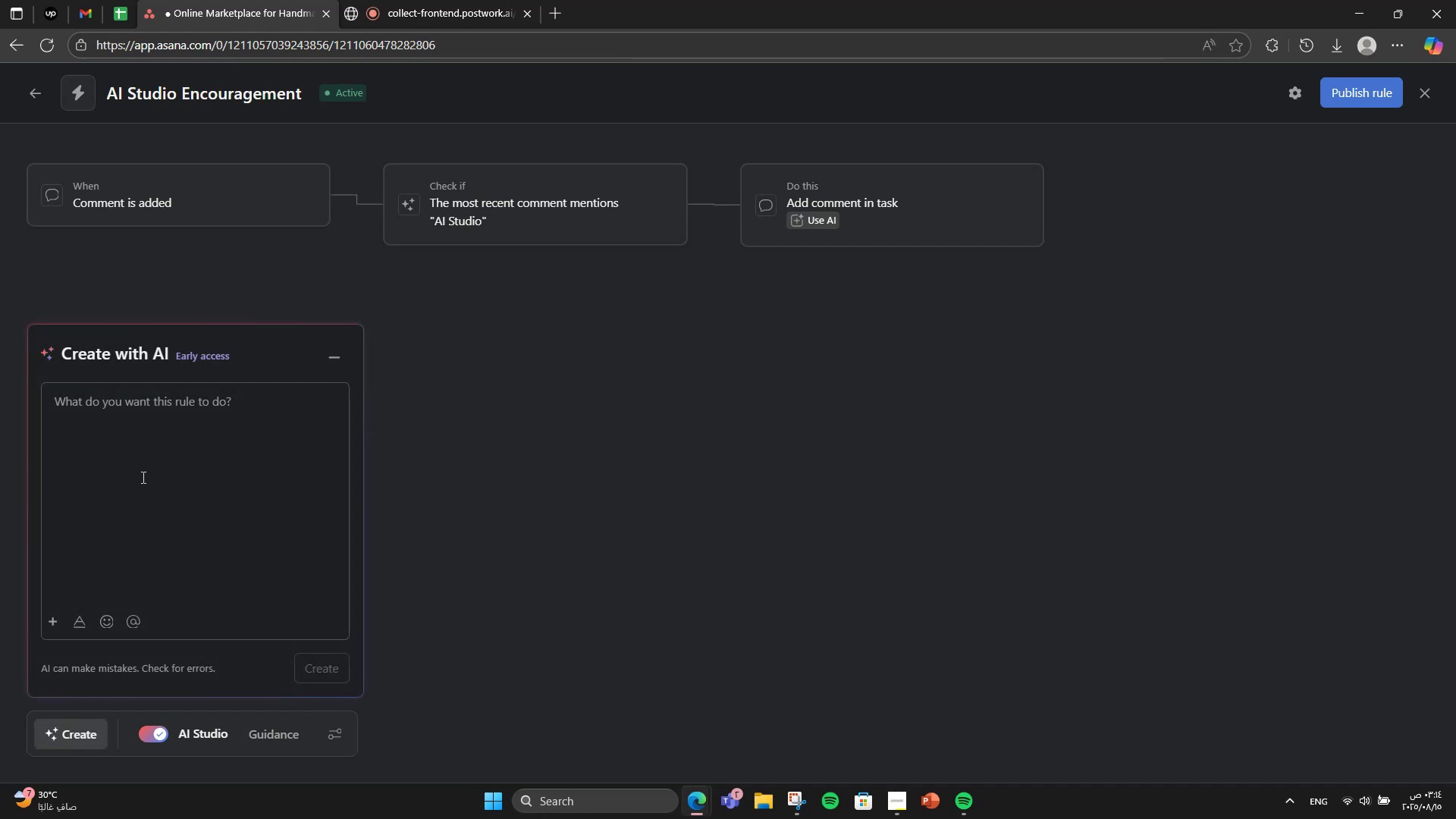 
left_click([142, 477])
 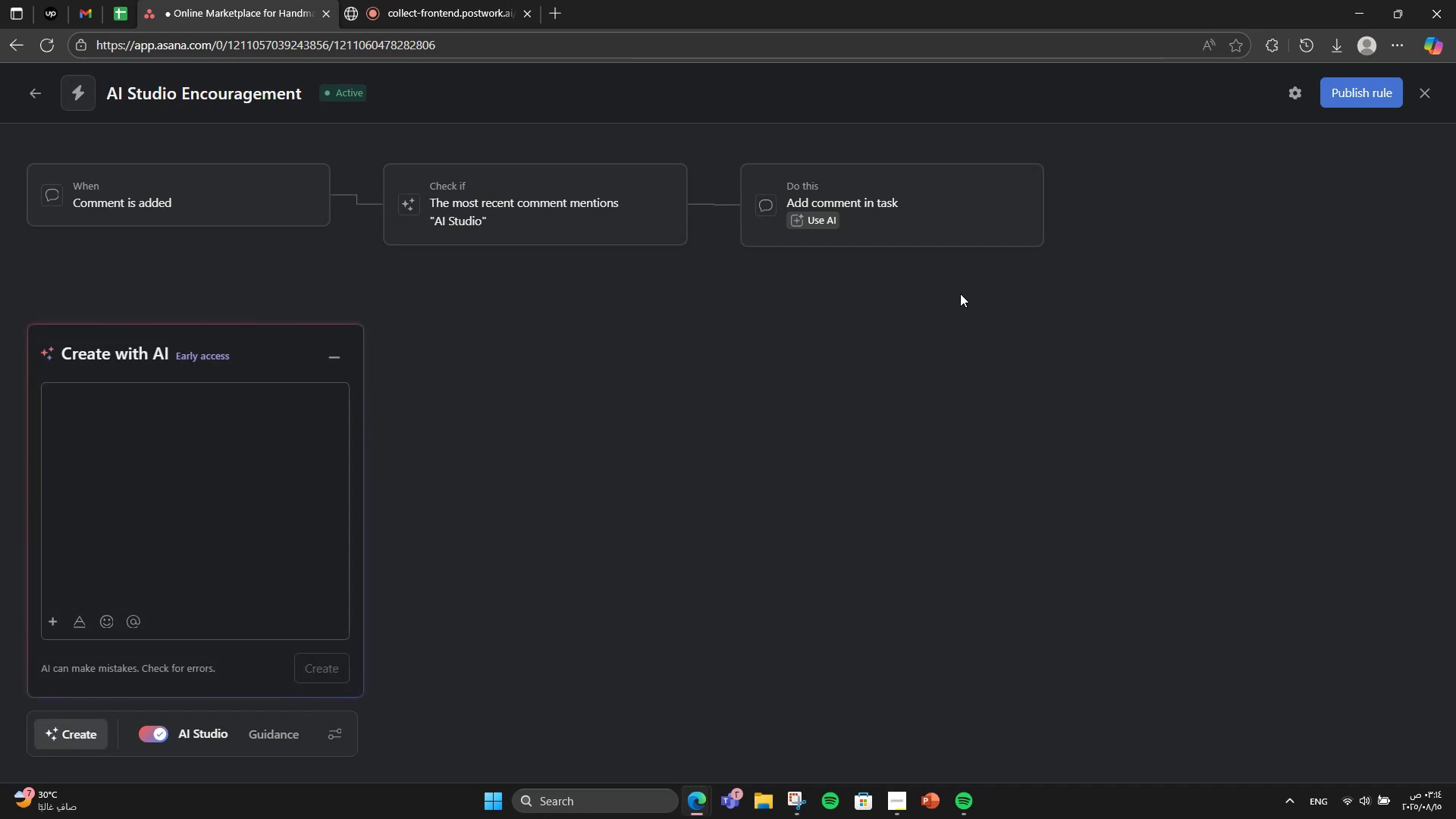 
left_click([1026, 281])
 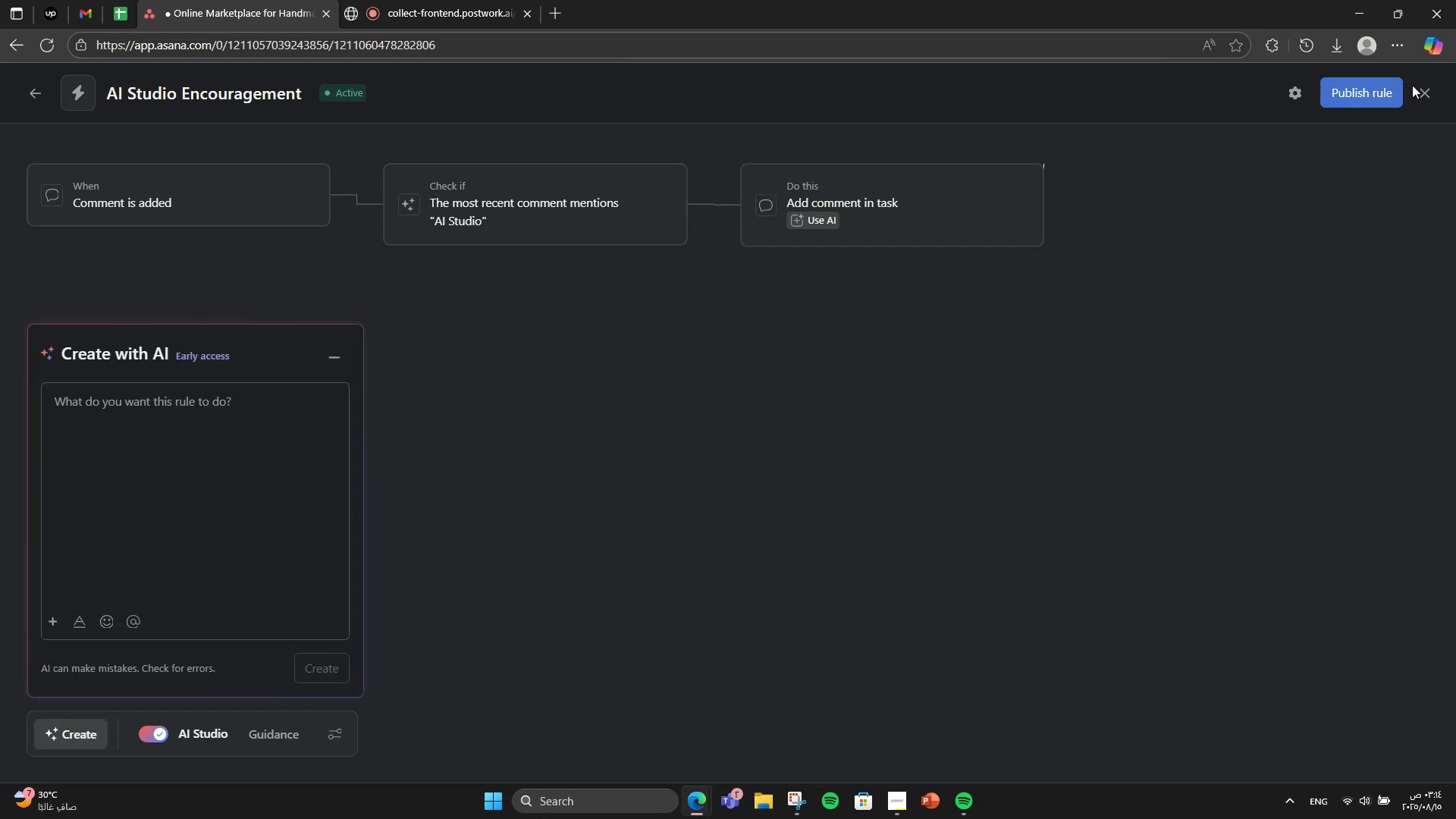 
double_click([1421, 93])
 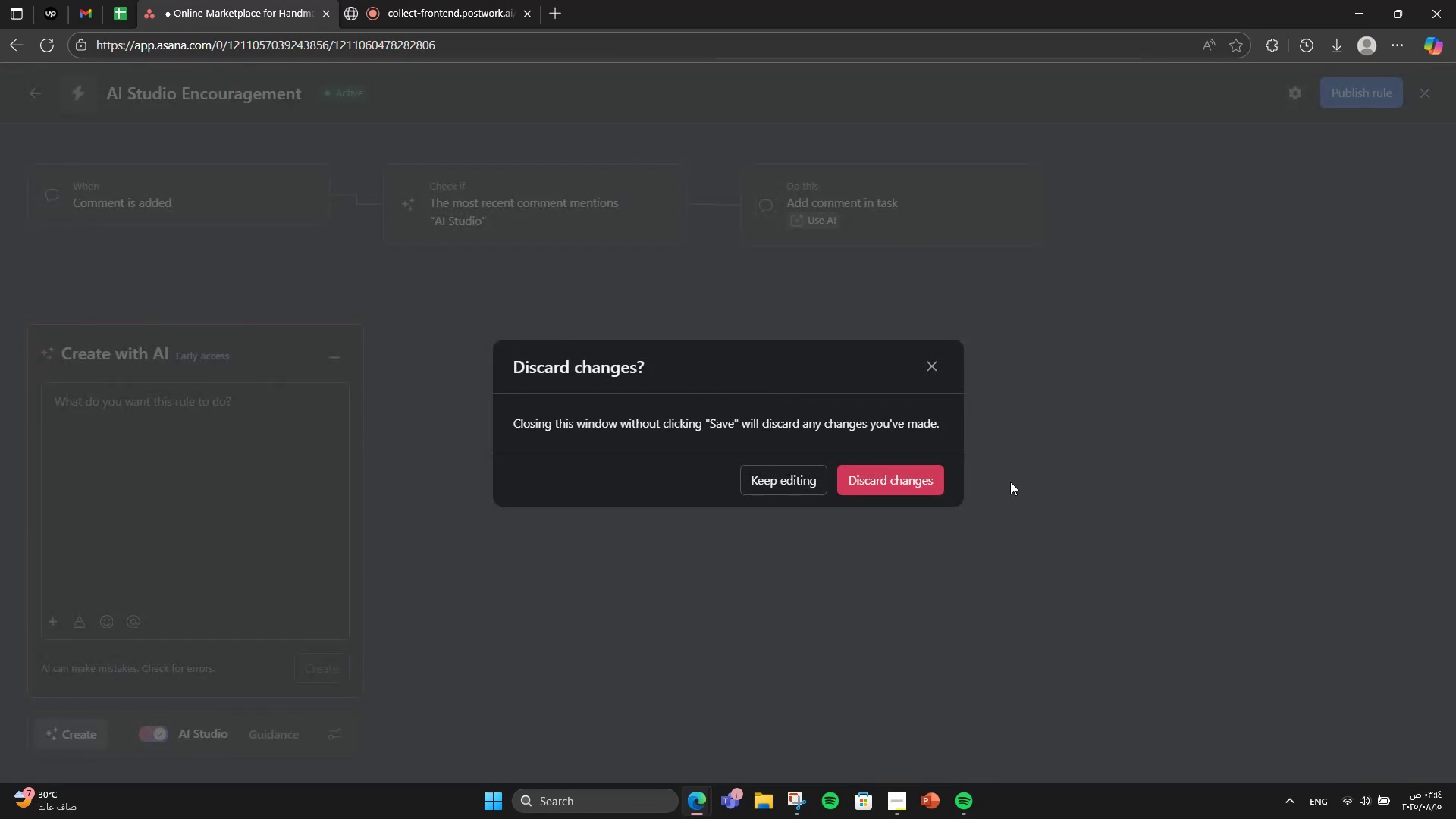 
left_click([903, 480])
 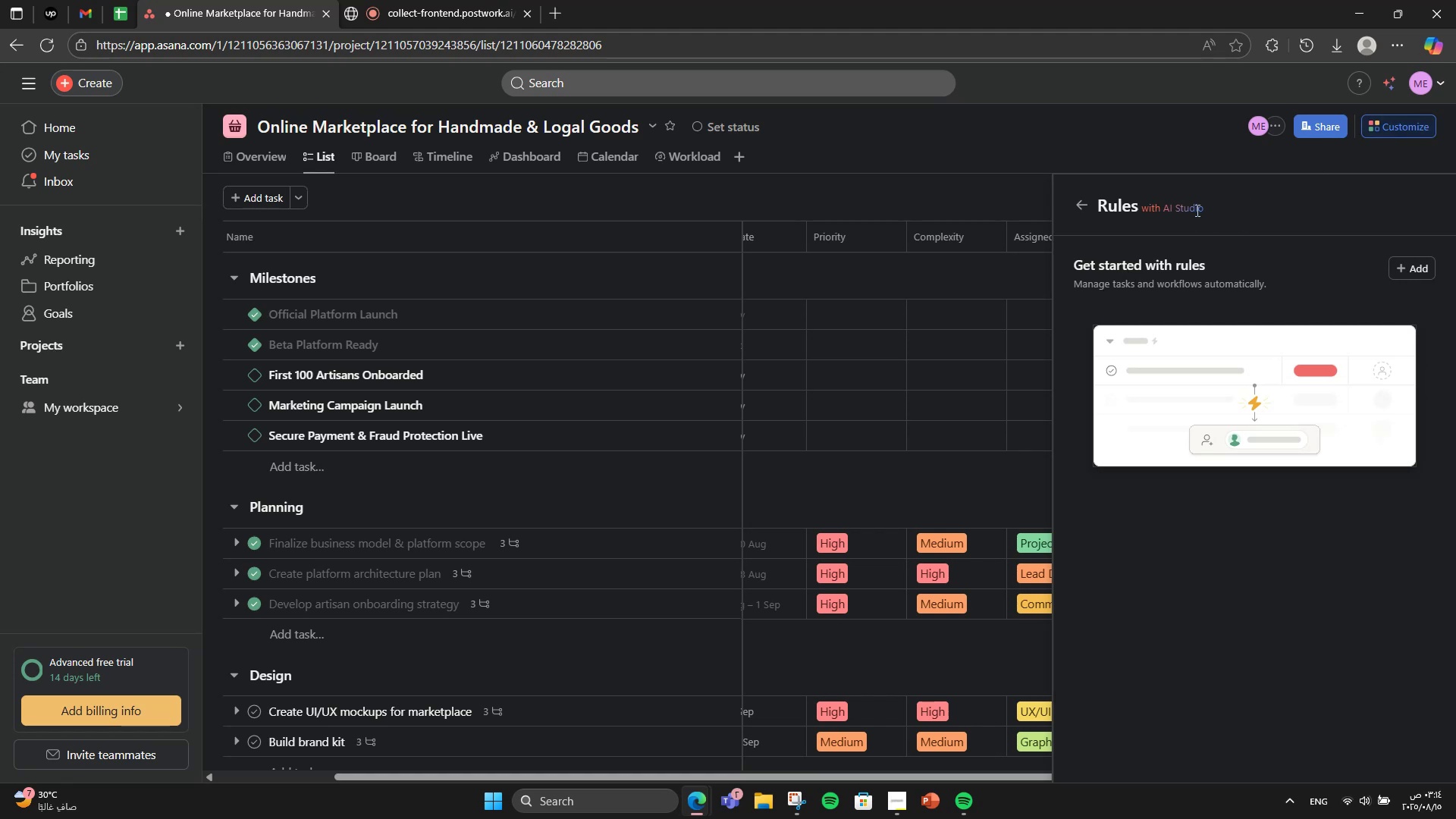 
left_click([1077, 201])
 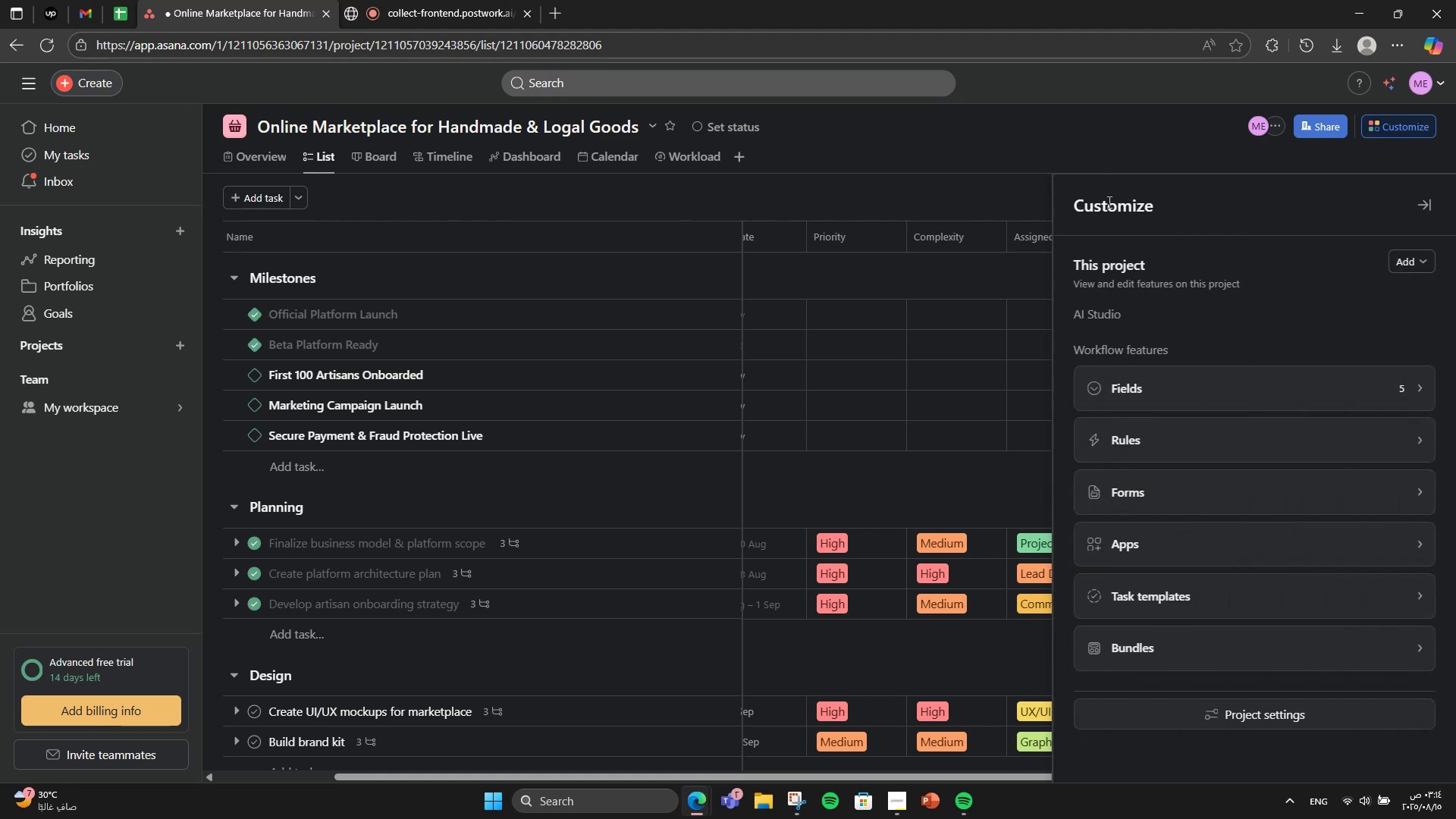 
left_click([1423, 198])
 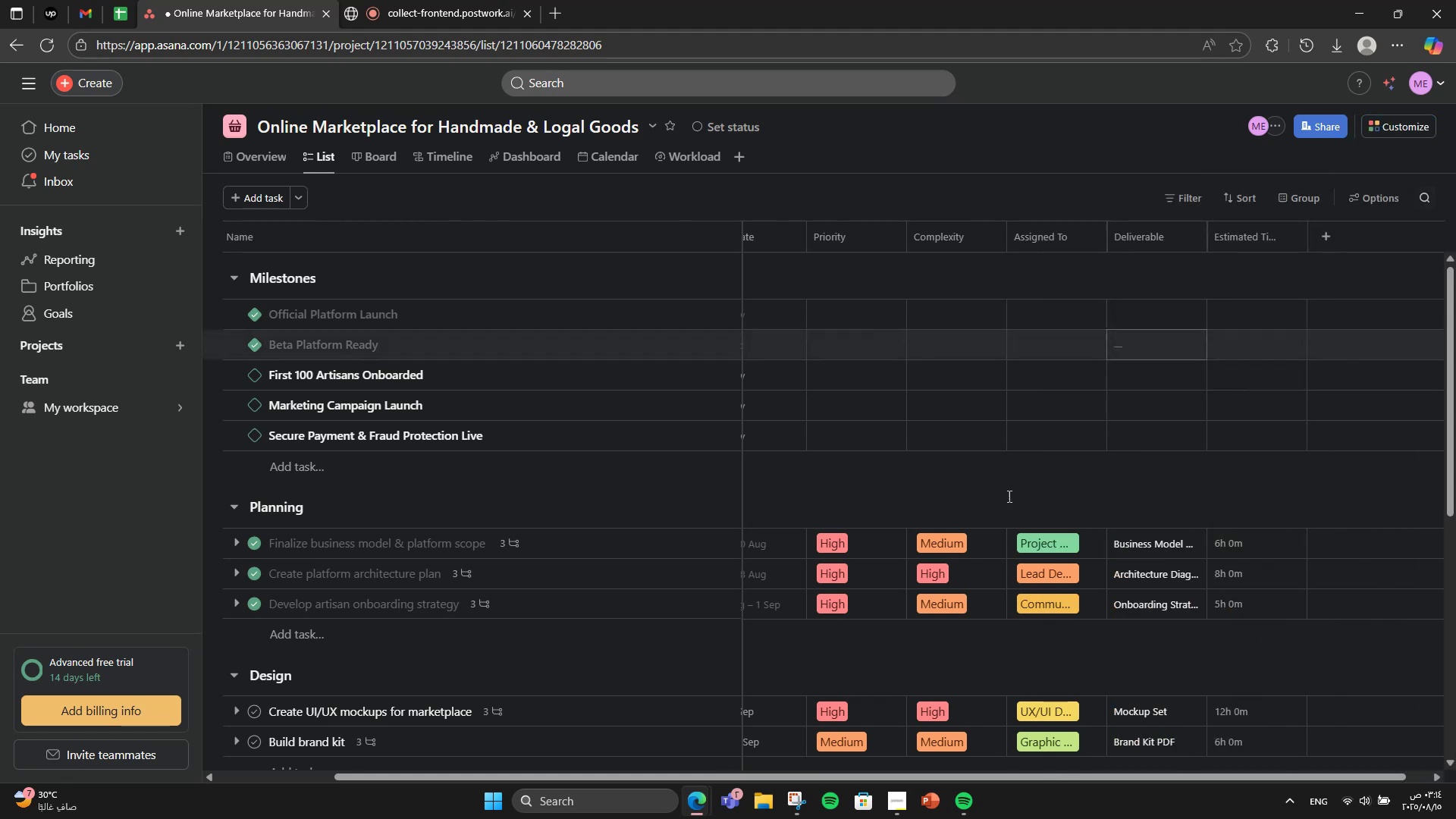 
scroll: coordinate [698, 567], scroll_direction: down, amount: 7.0
 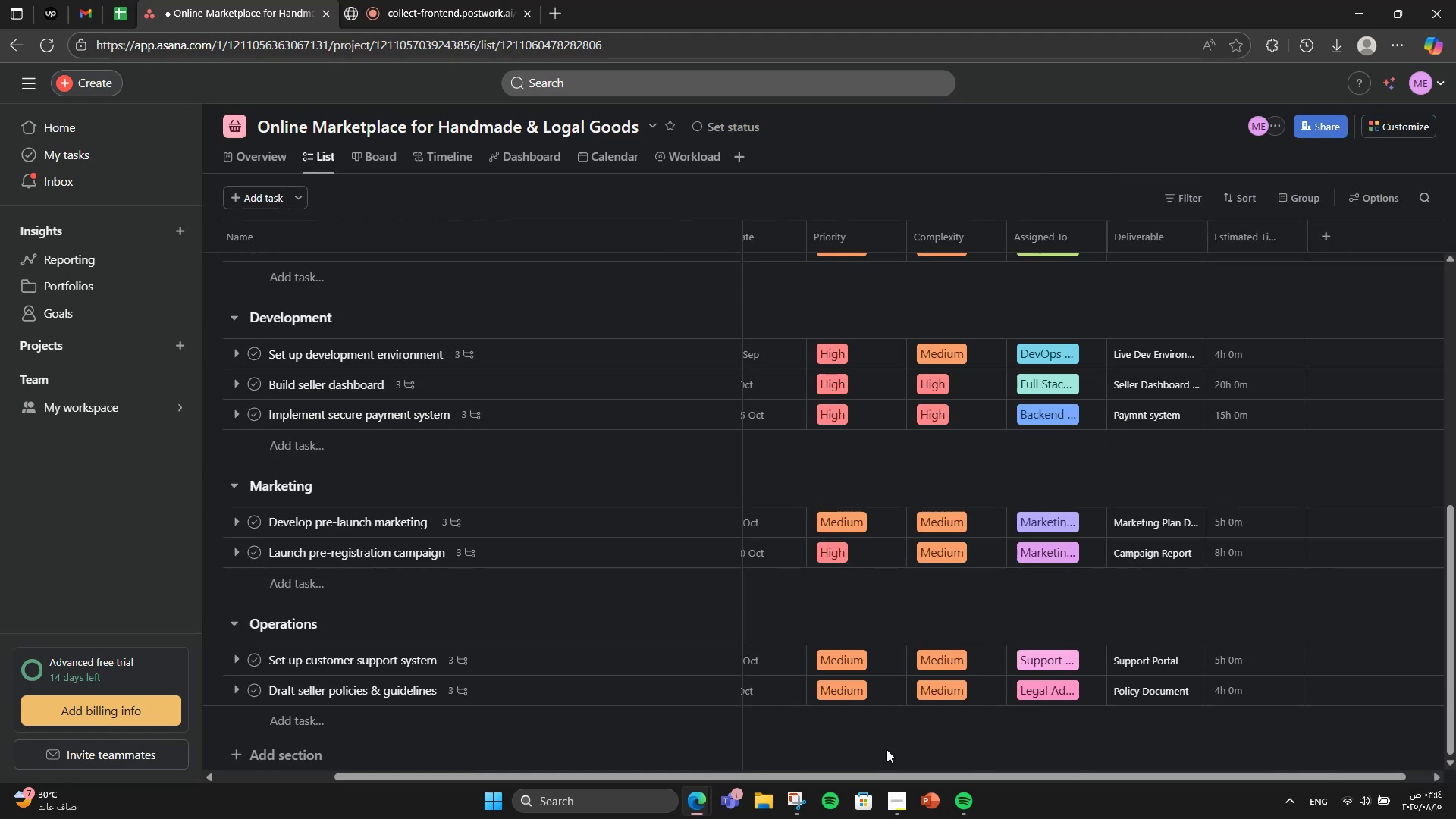 
left_click_drag(start_coordinate=[882, 774], to_coordinate=[787, 772])
 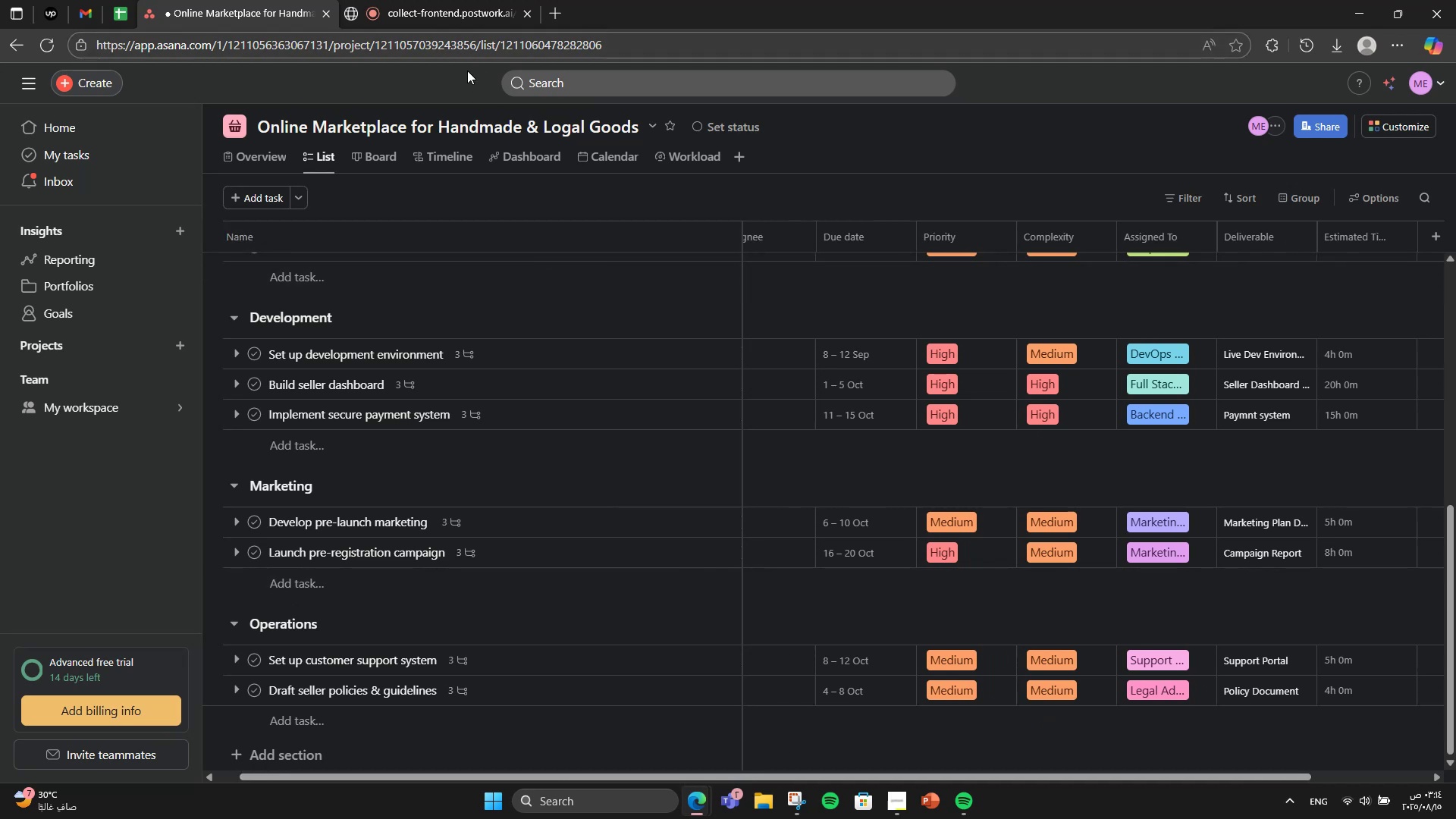 
left_click([358, 162])
 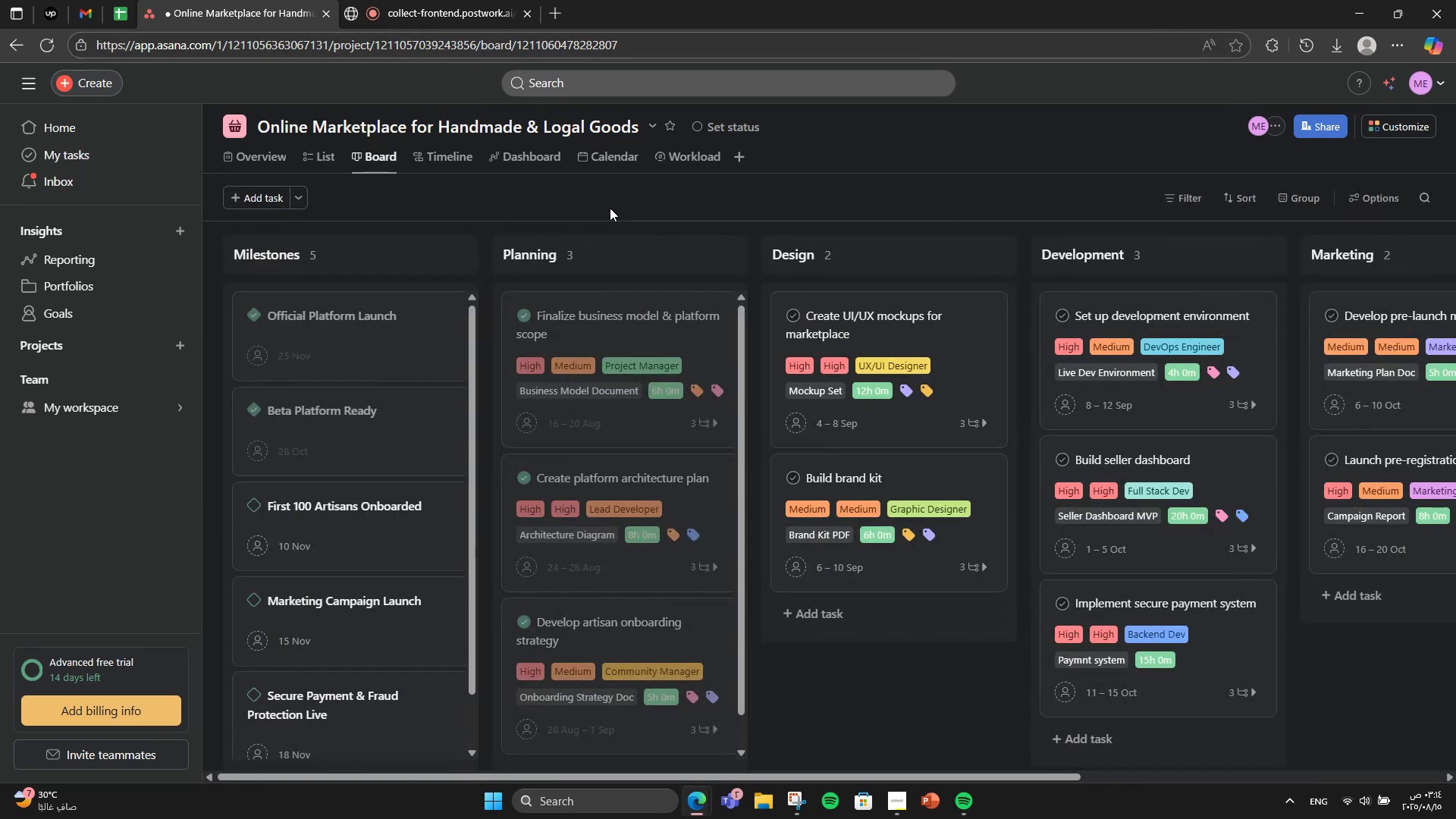 
left_click([424, 163])
 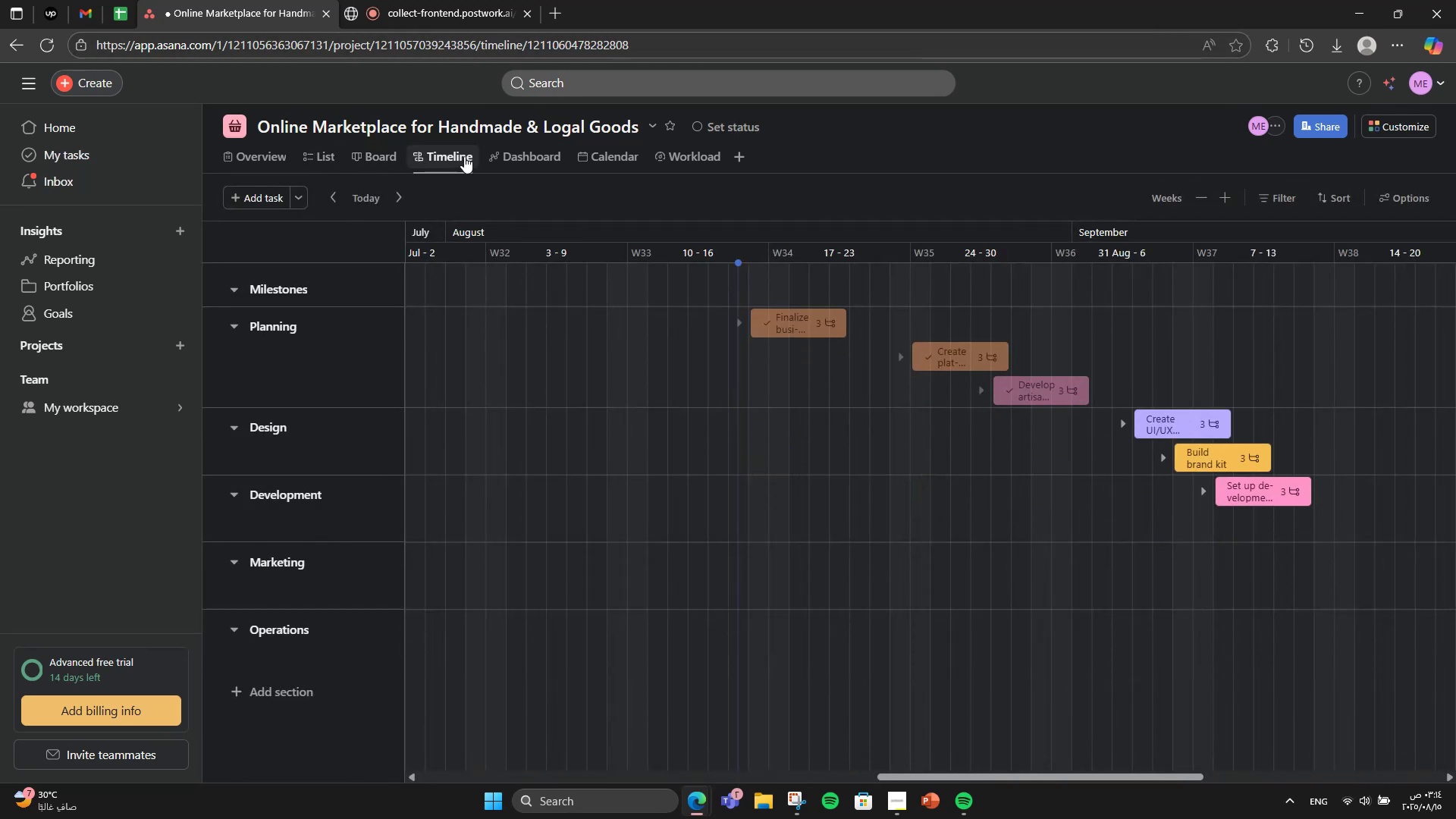 
left_click([500, 159])
 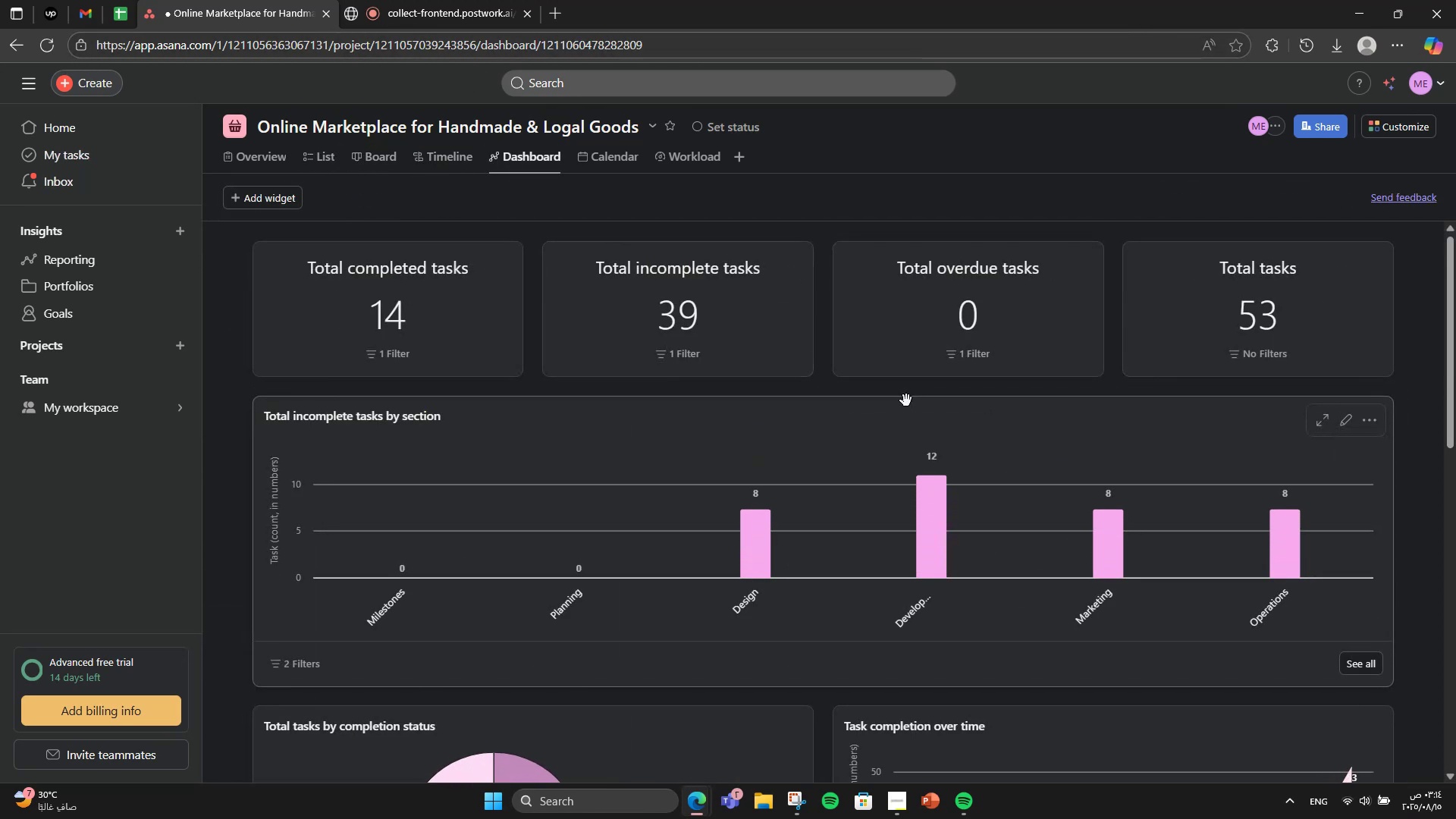 
scroll: coordinate [934, 409], scroll_direction: down, amount: 11.0
 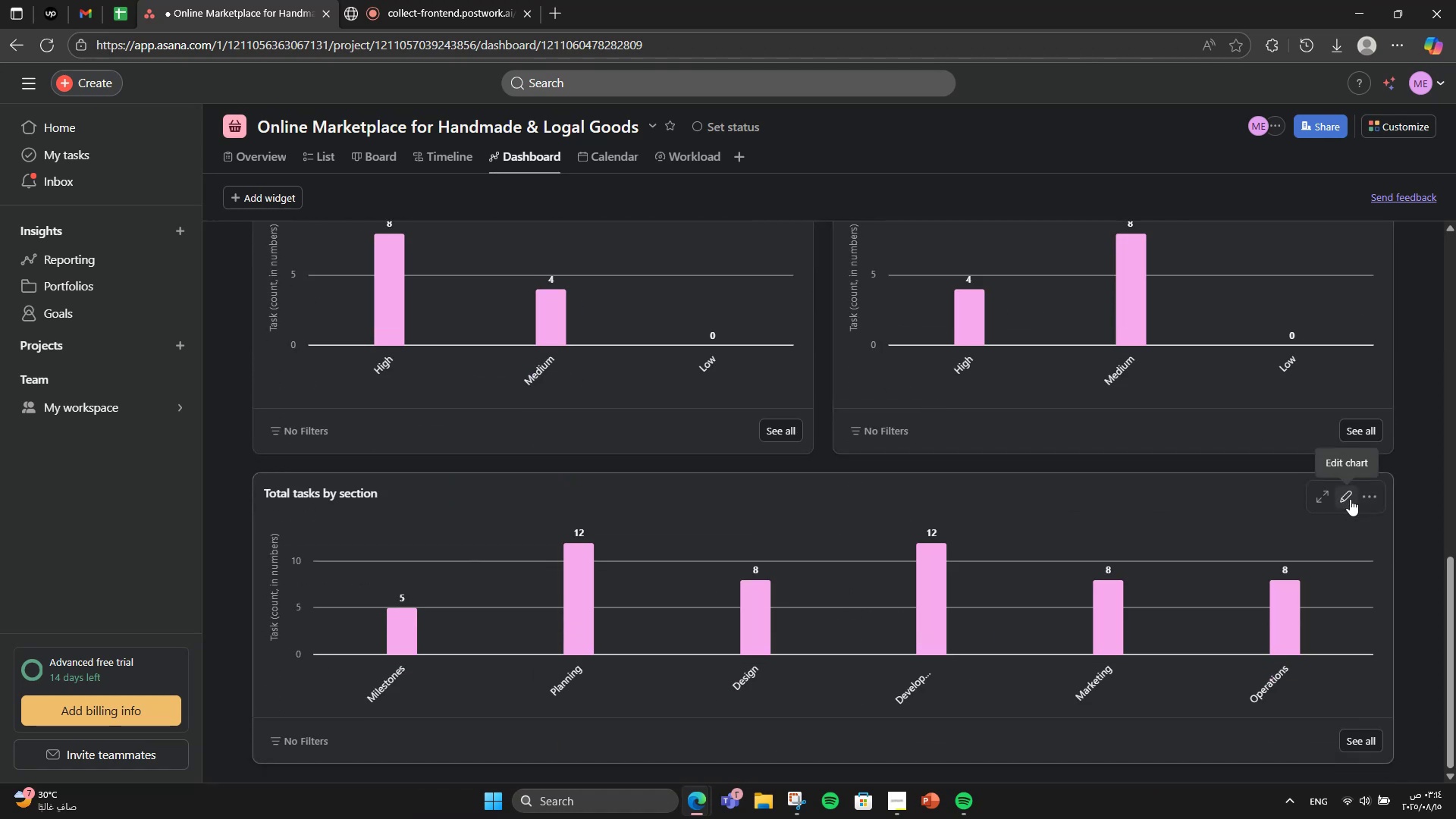 
left_click([1365, 501])
 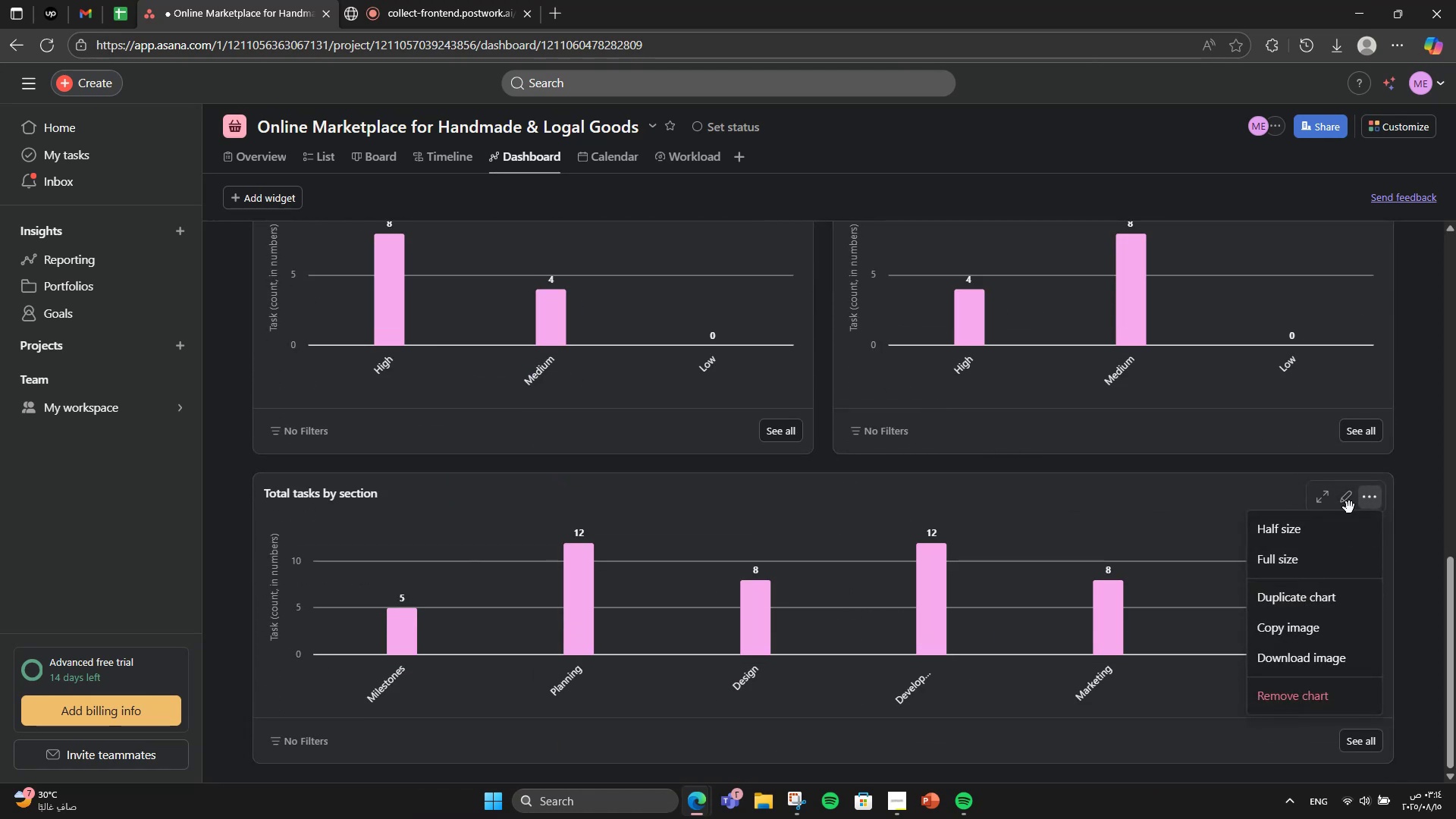 
left_click([1353, 497])
 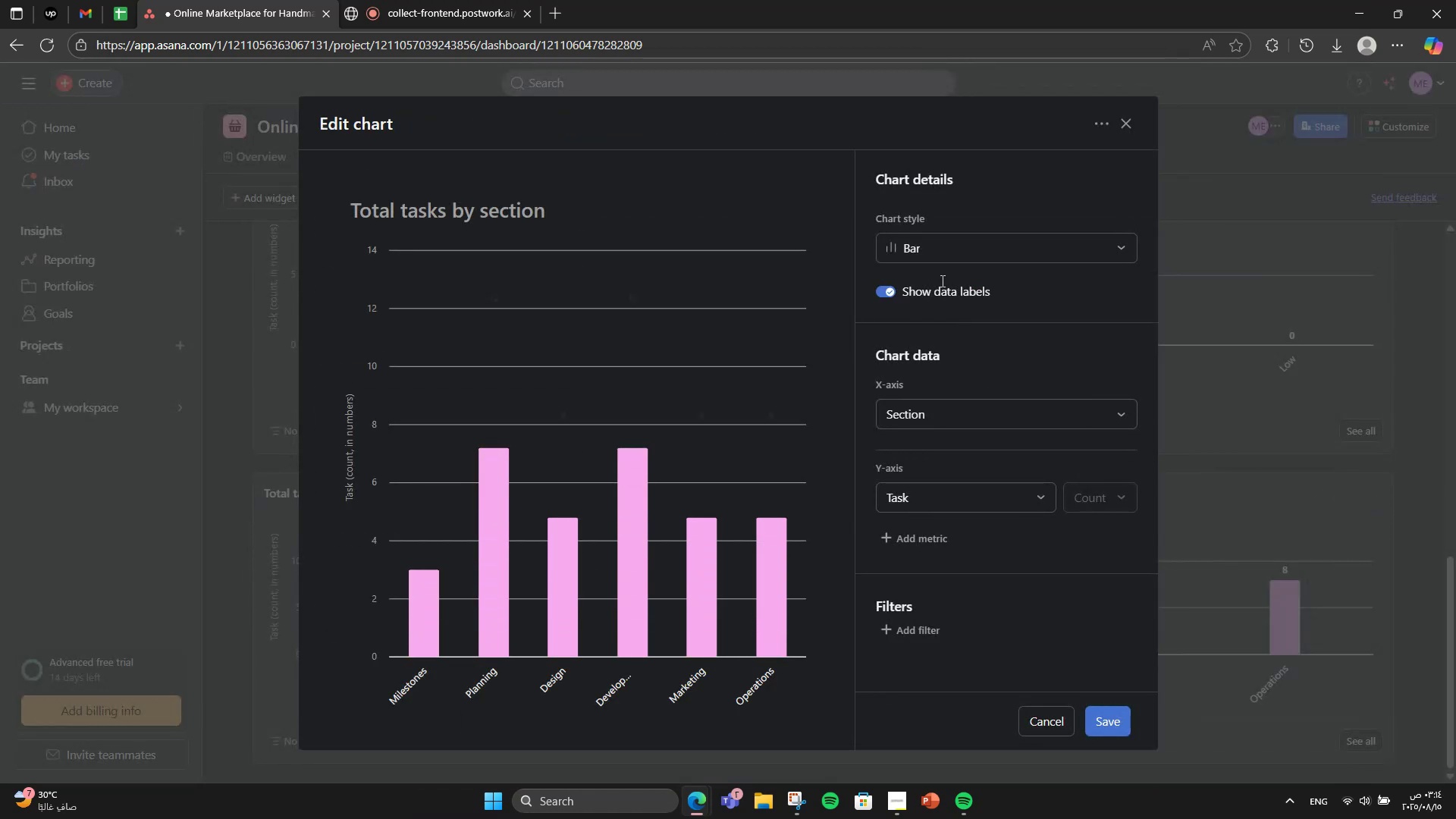 
left_click([956, 253])
 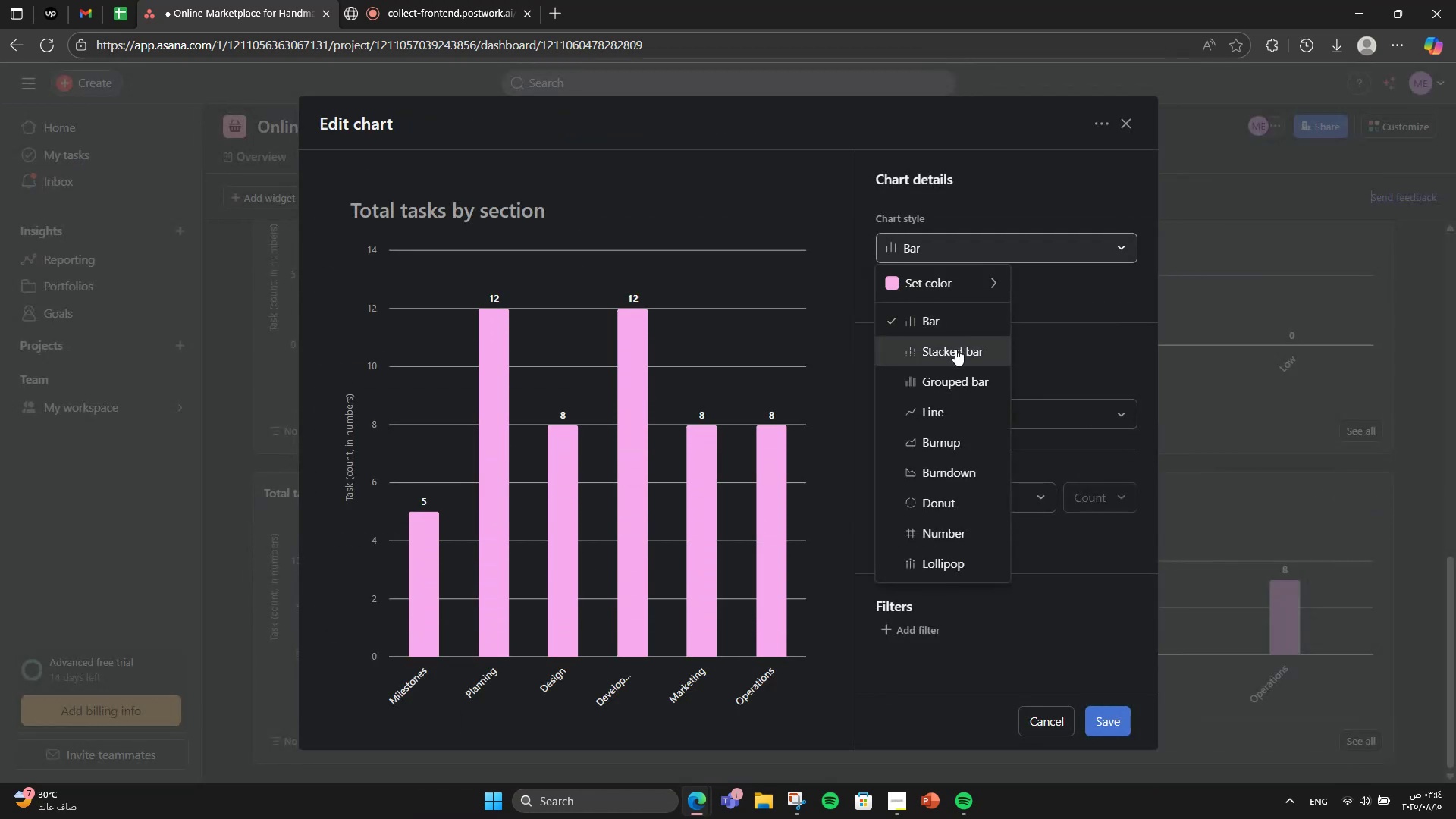 
left_click([956, 352])
 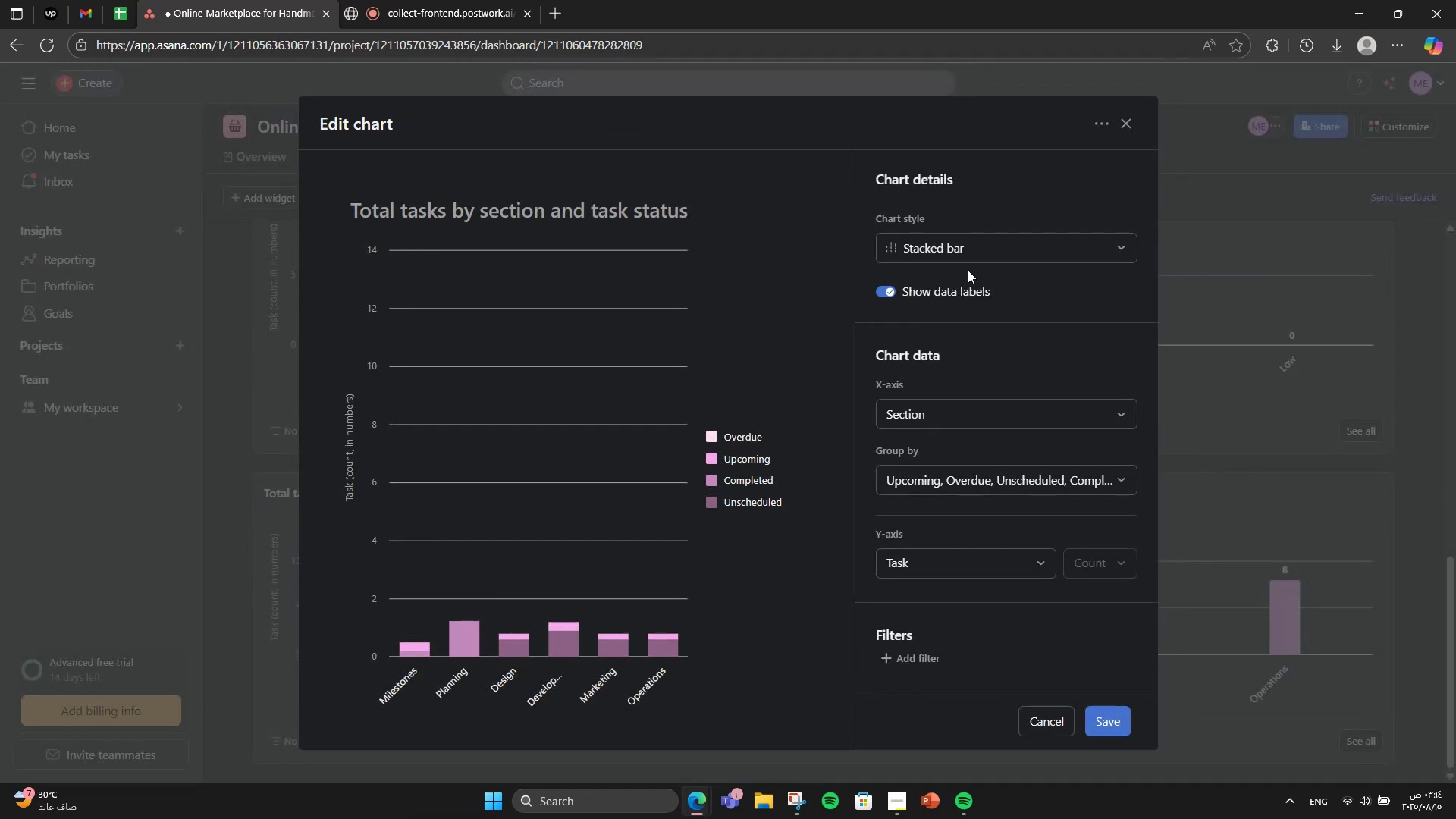 
left_click([971, 250])
 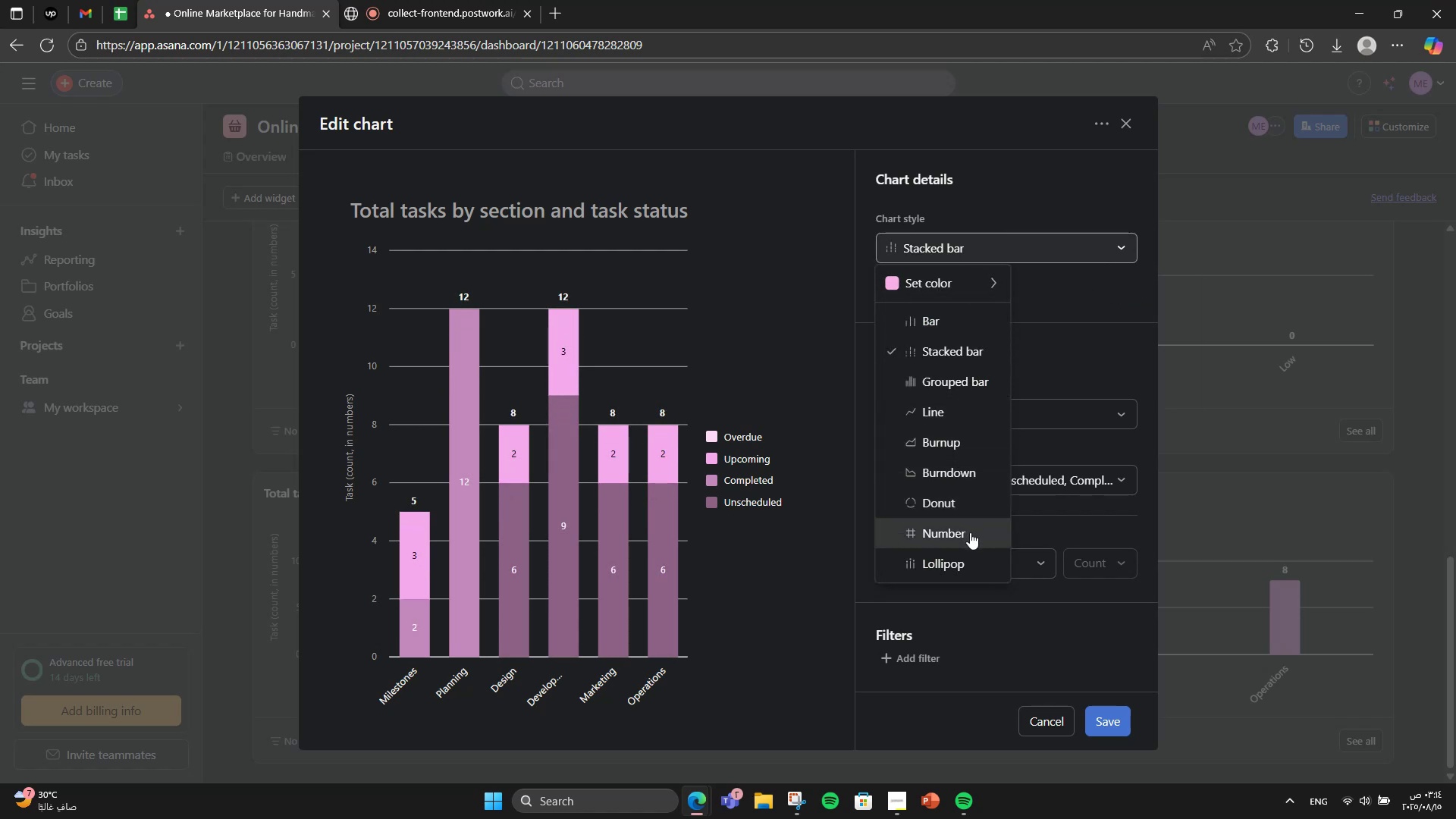 
left_click([970, 557])
 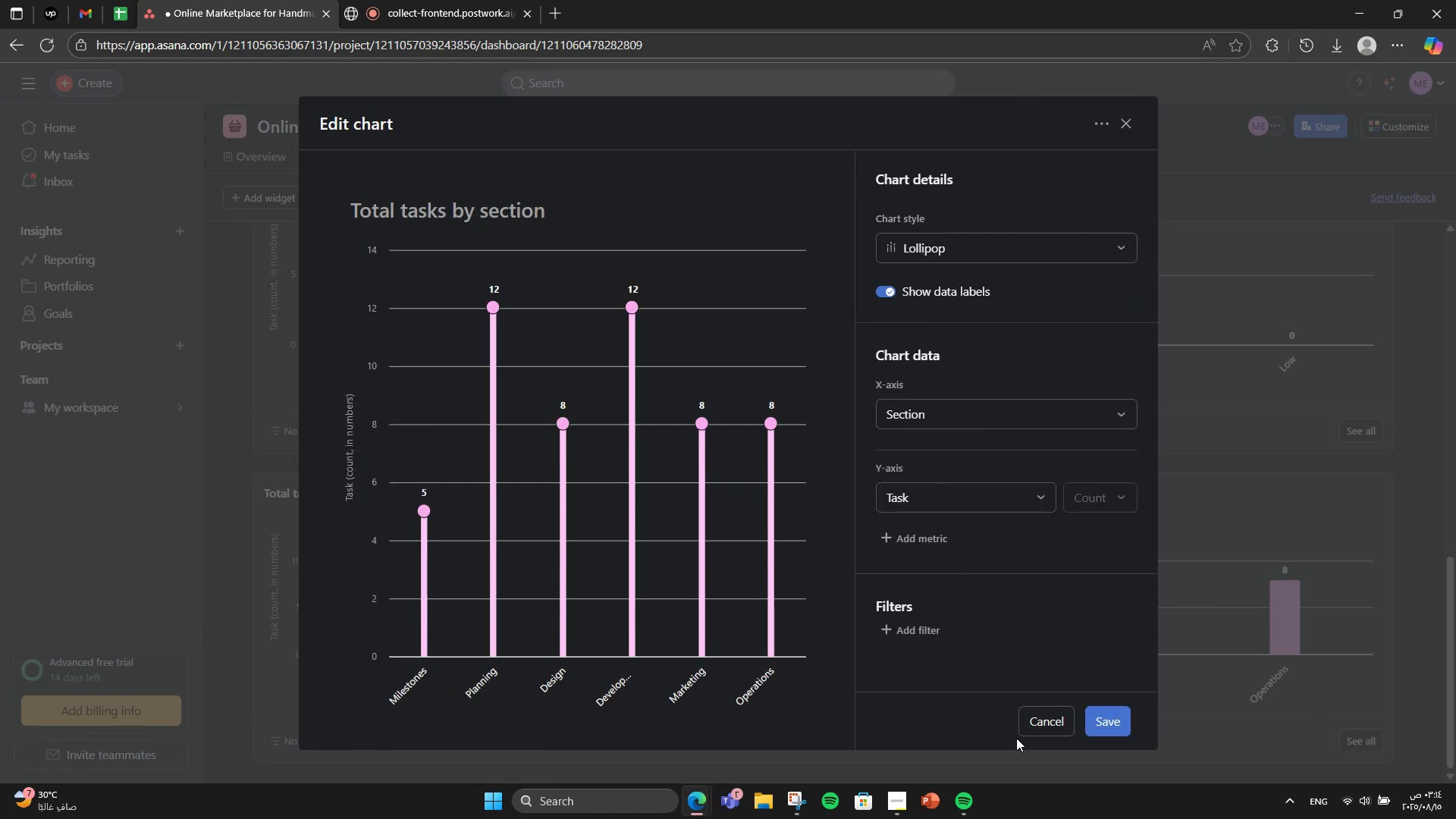 